 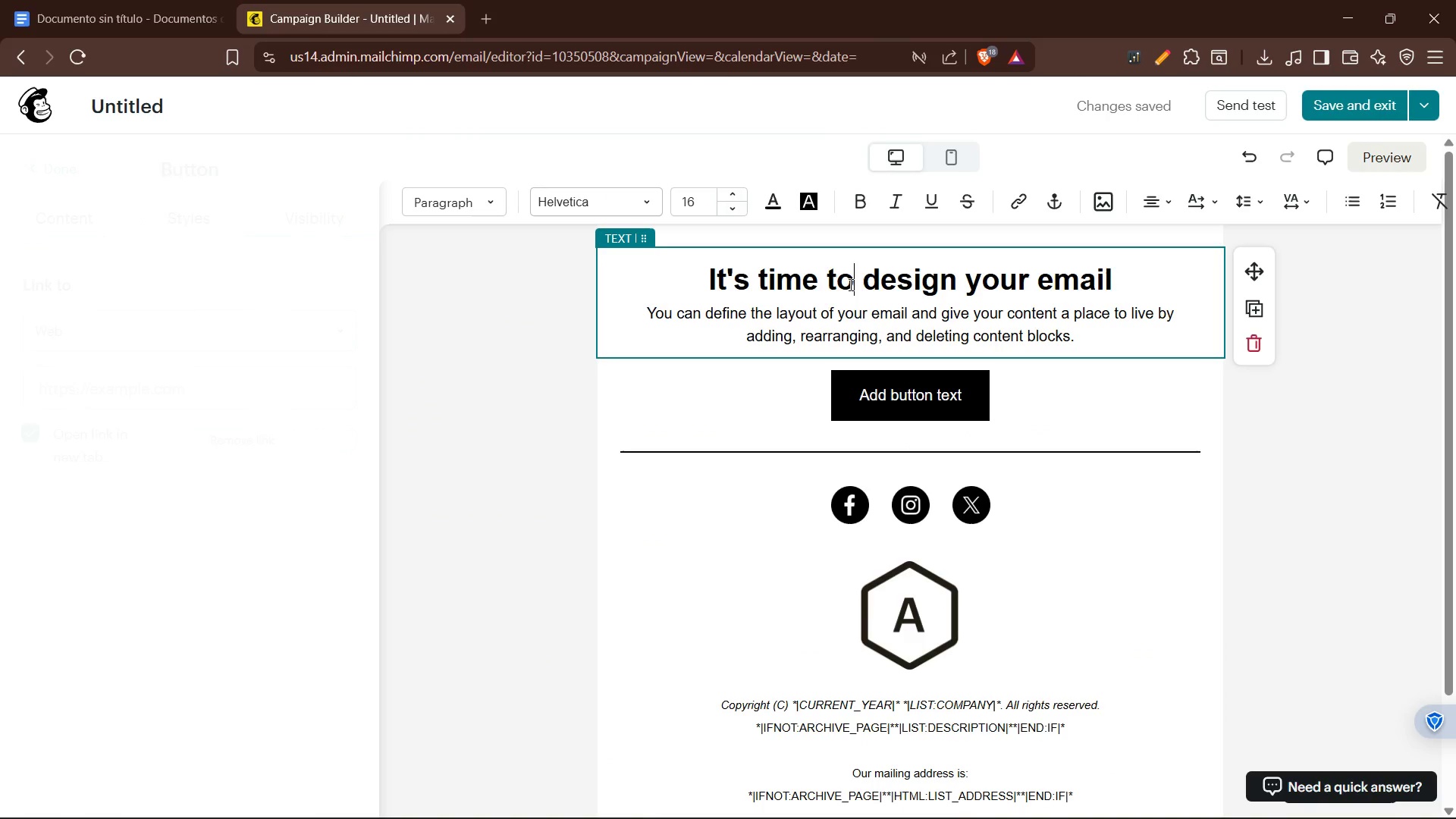 
scroll: coordinate [930, 369], scroll_direction: up, amount: 3.0
 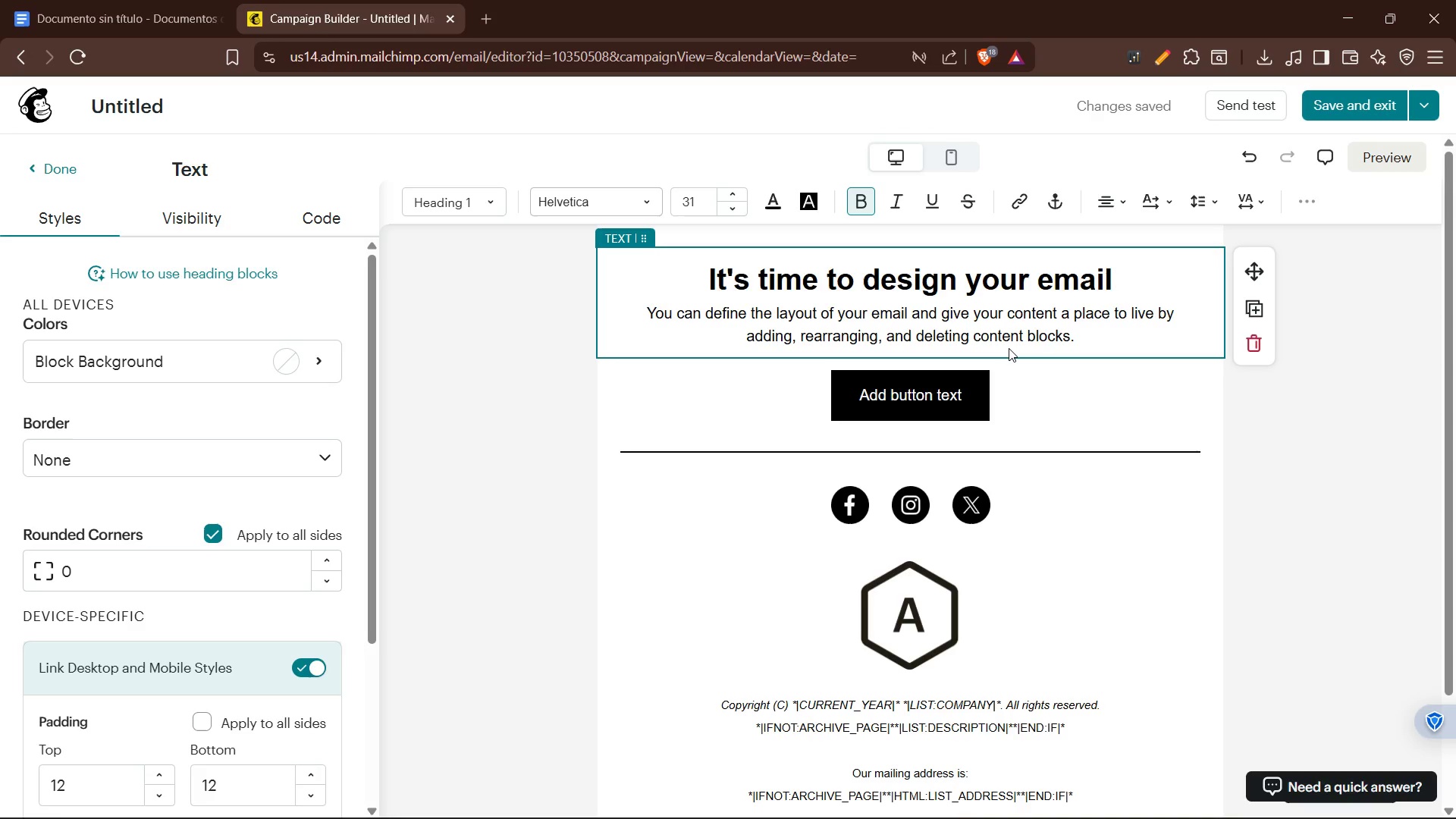 
wait(5.37)
 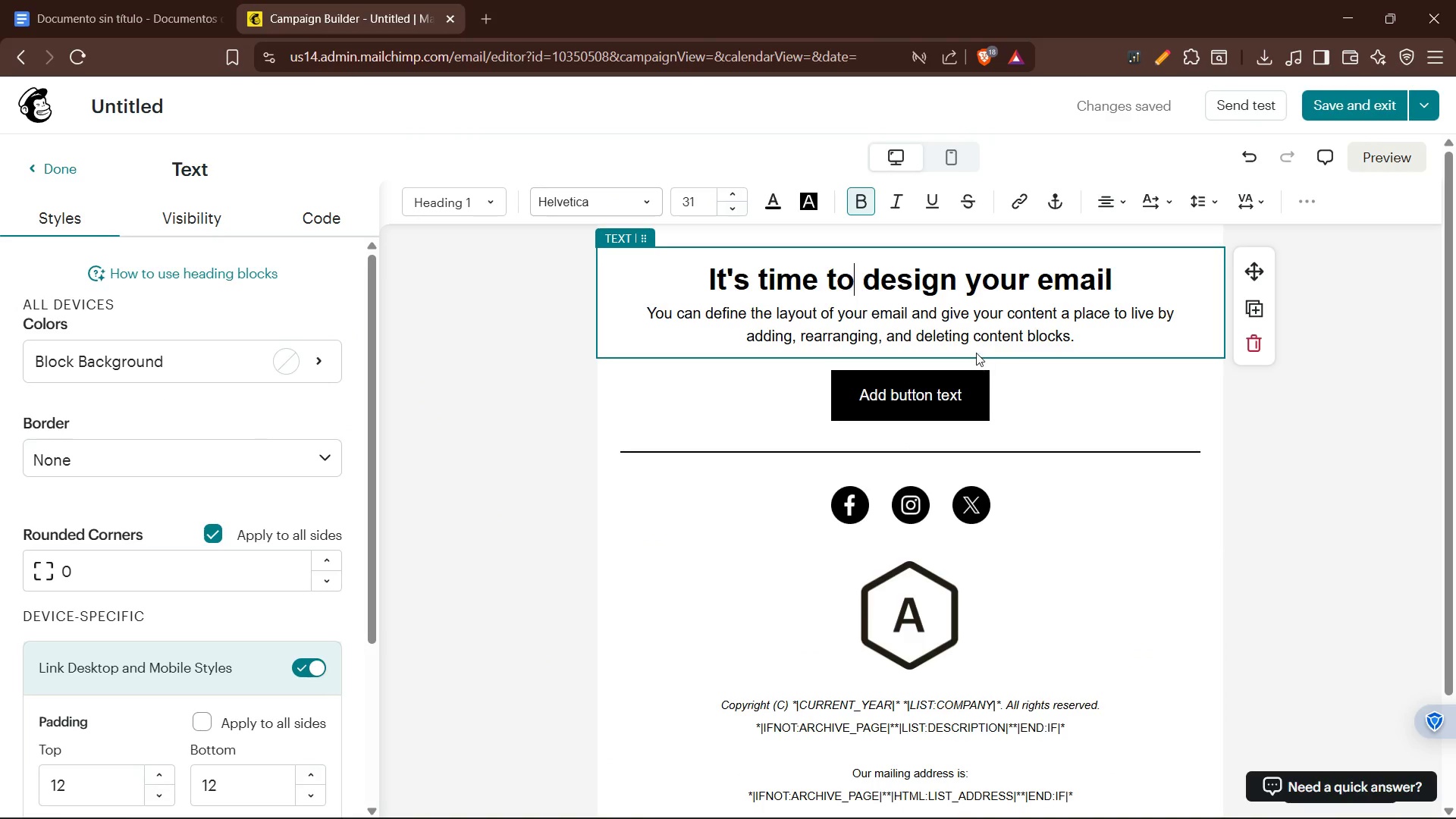 
left_click_drag(start_coordinate=[1164, 286], to_coordinate=[639, 285])
 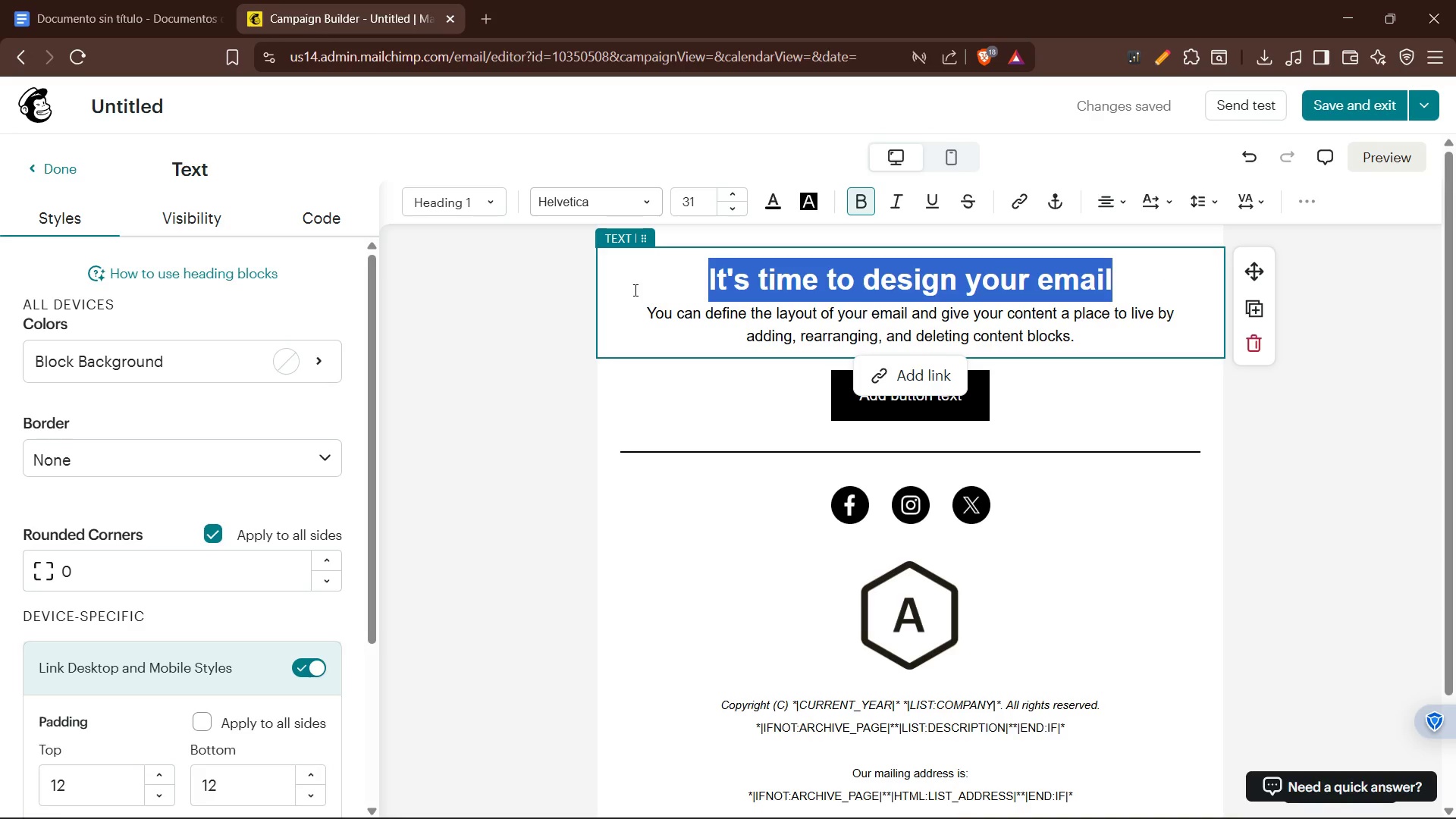 
type(Nail)
key(Backspace)
key(Backspace)
key(Backspace)
key(Backspace)
type(AIL YHE SEASON)
 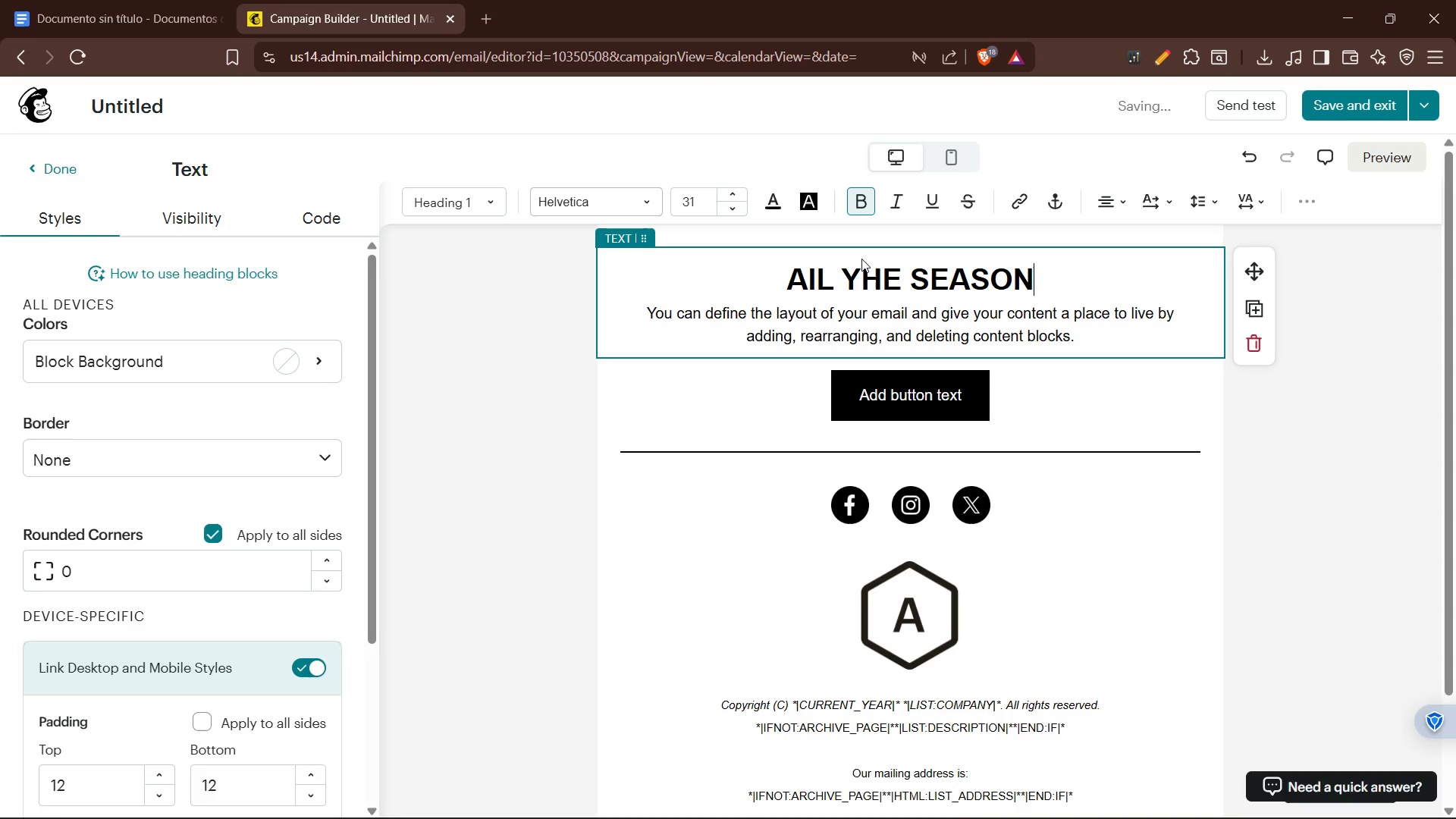 
left_click([856, 281])
 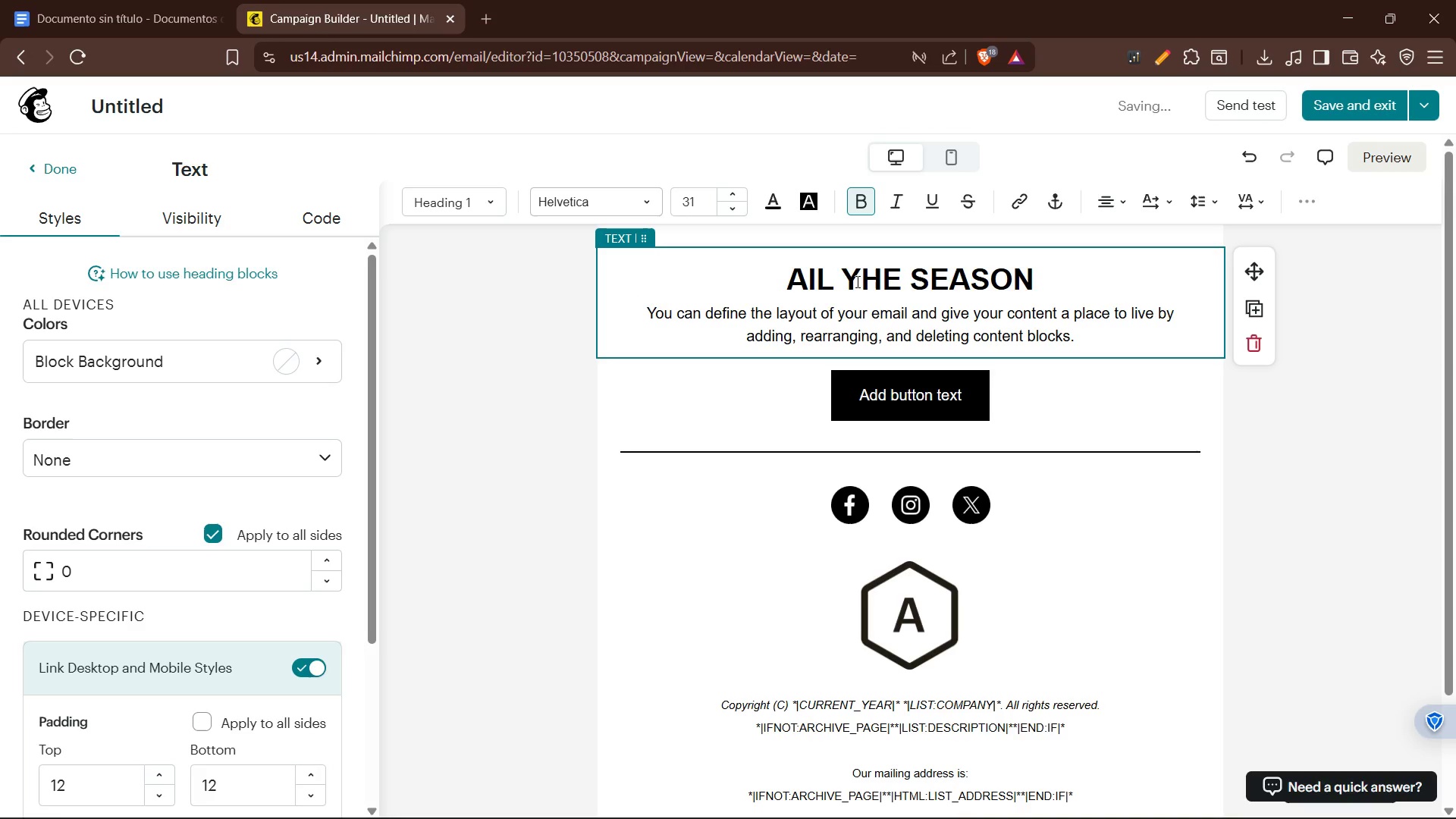 
key(Backspace)
key(Backspace)
key(Backspace)
key(Backspace)
key(Backspace)
type(NAIL T)
 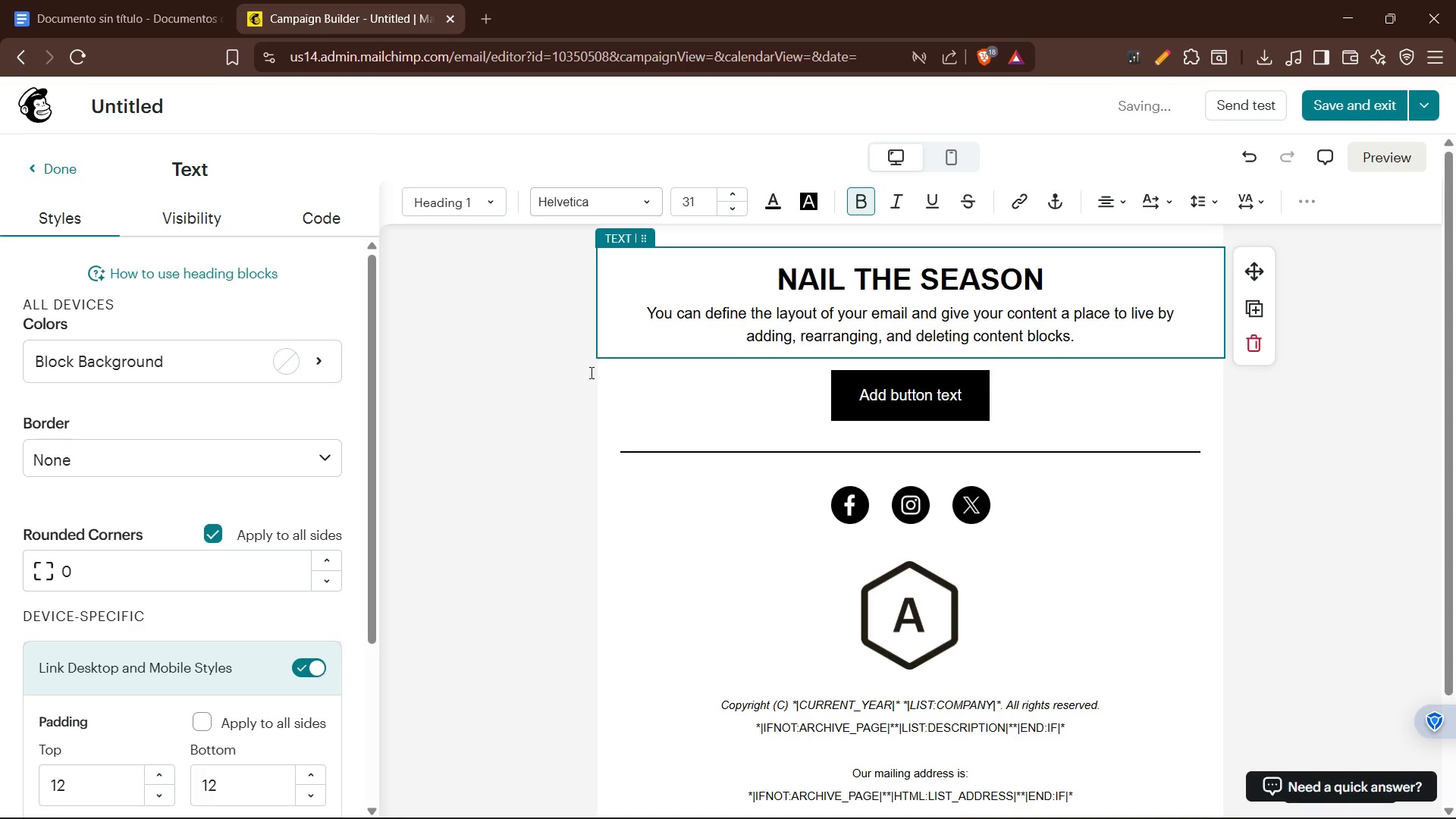 
left_click([497, 386])
 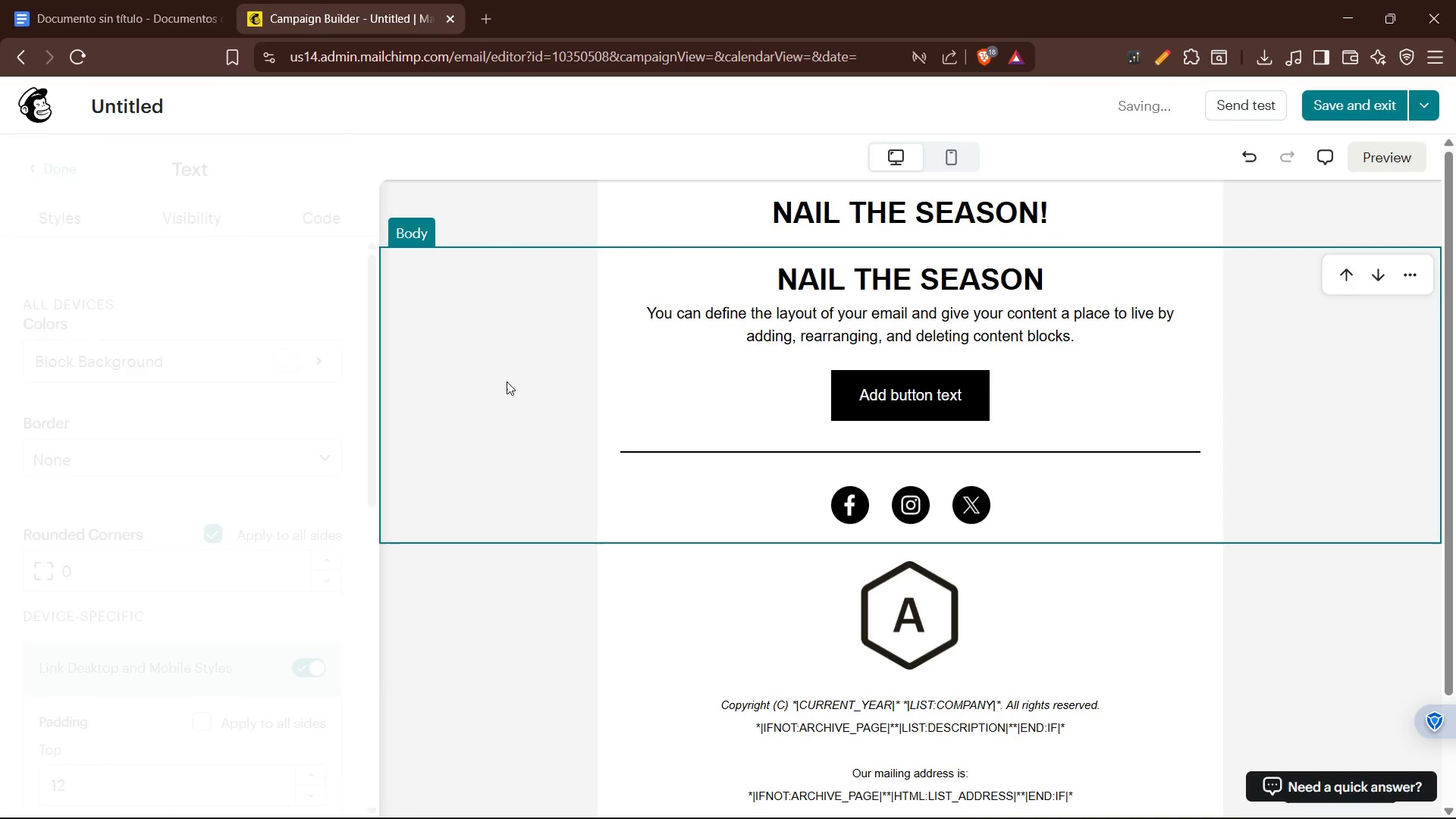 
scroll: coordinate [510, 377], scroll_direction: up, amount: 4.0
 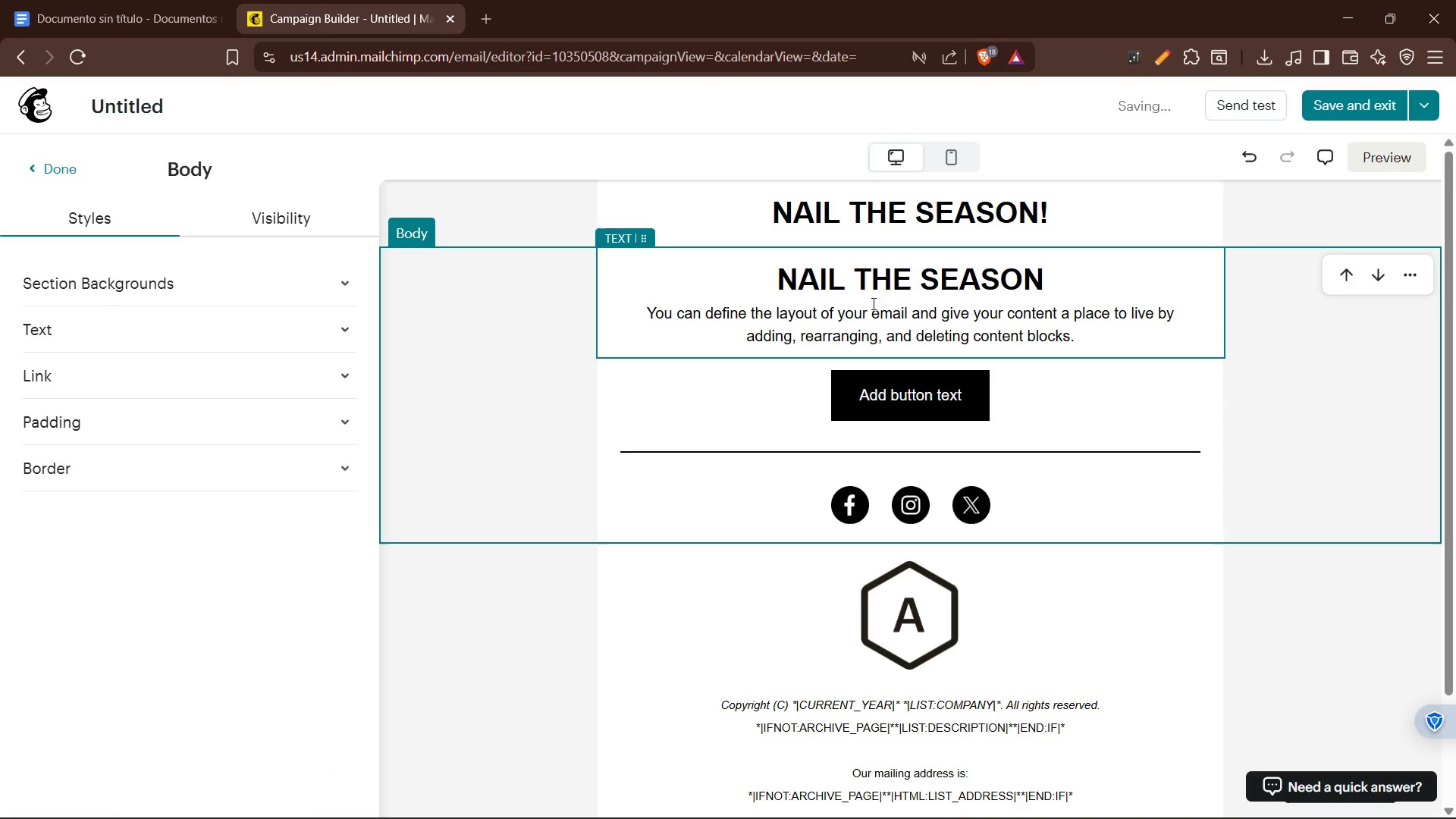 
left_click([888, 284])
 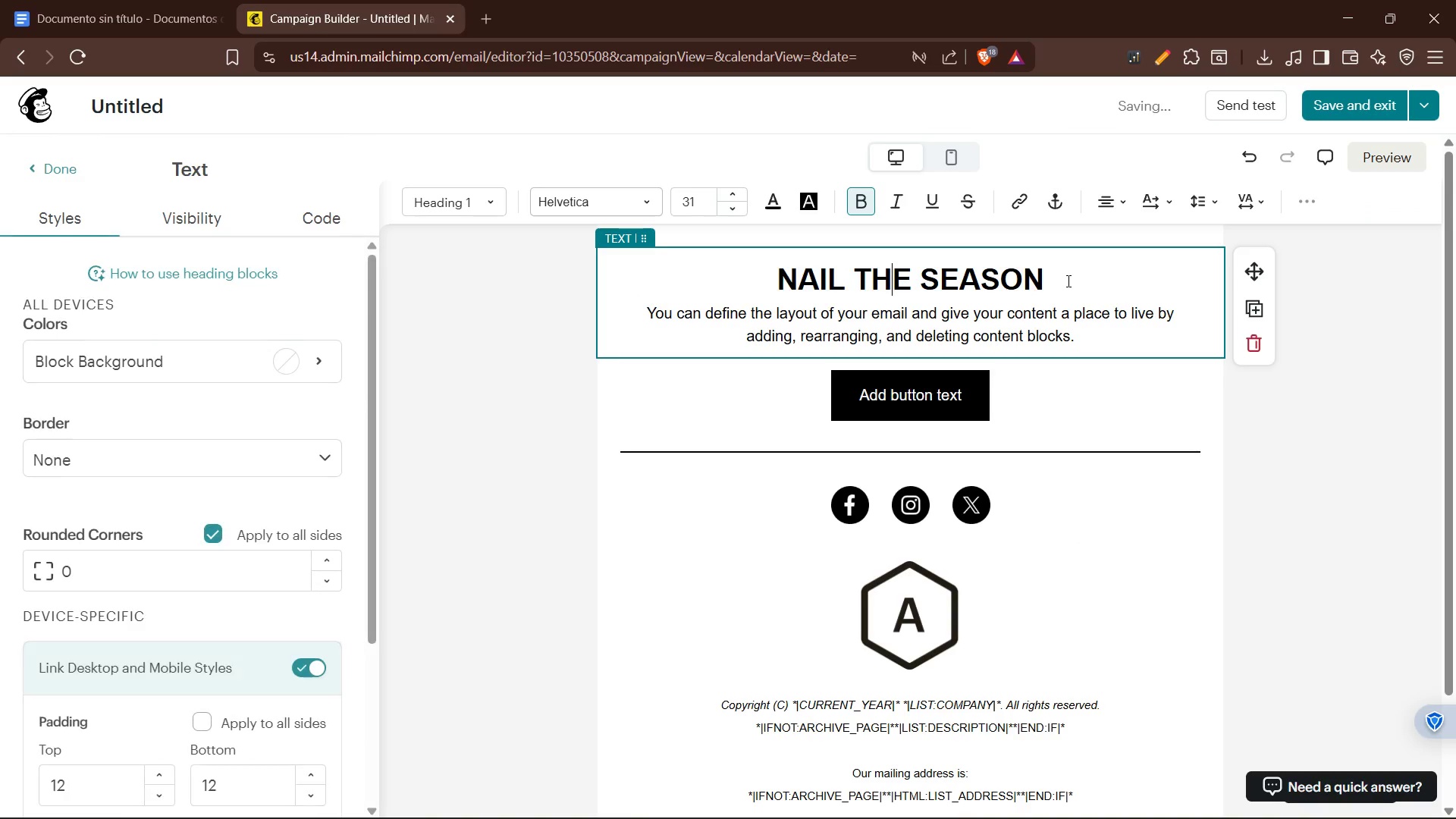 
left_click_drag(start_coordinate=[1067, 281], to_coordinate=[739, 273])
 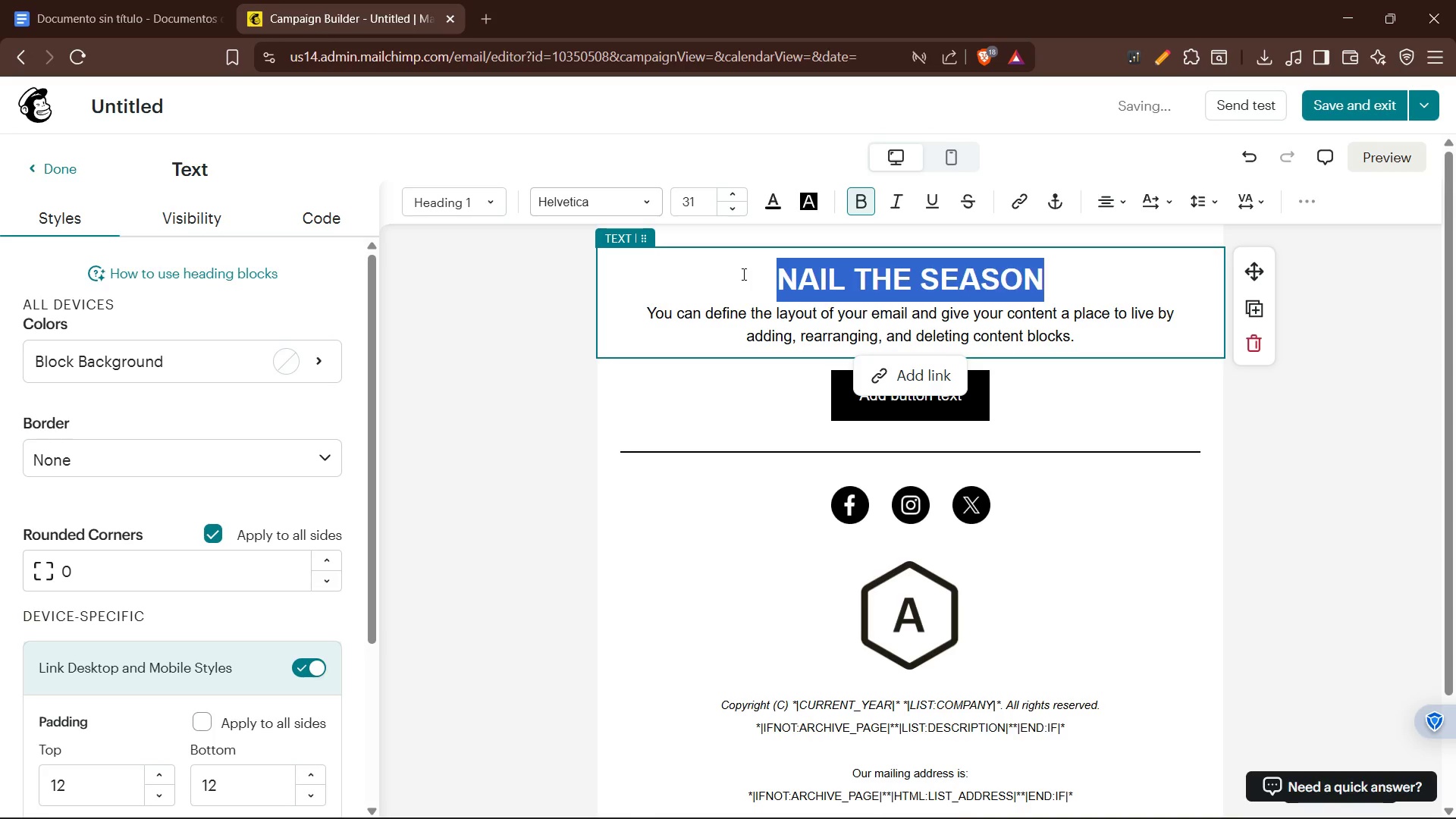 
key(Backspace)
 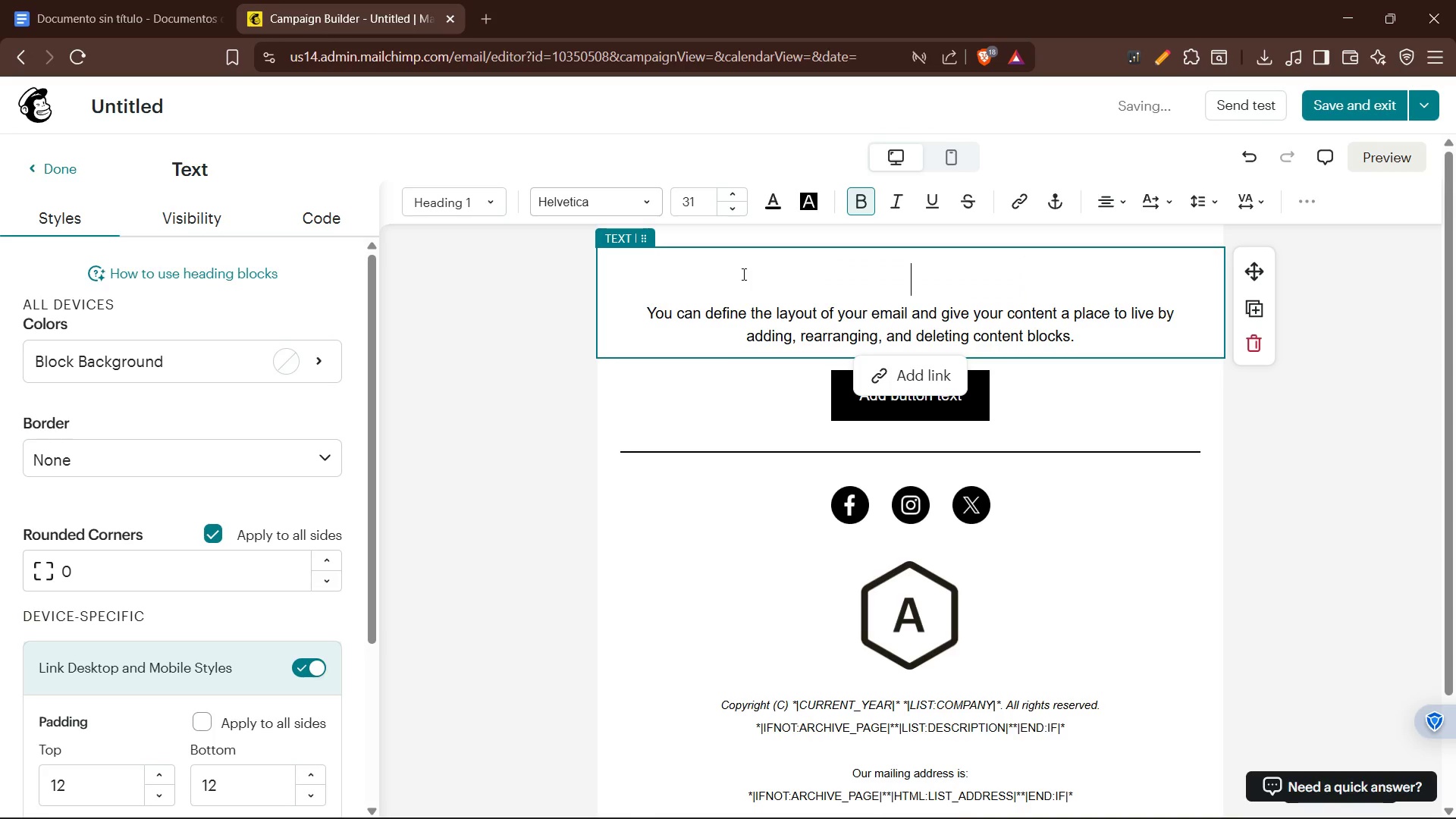 
key(Backspace)
 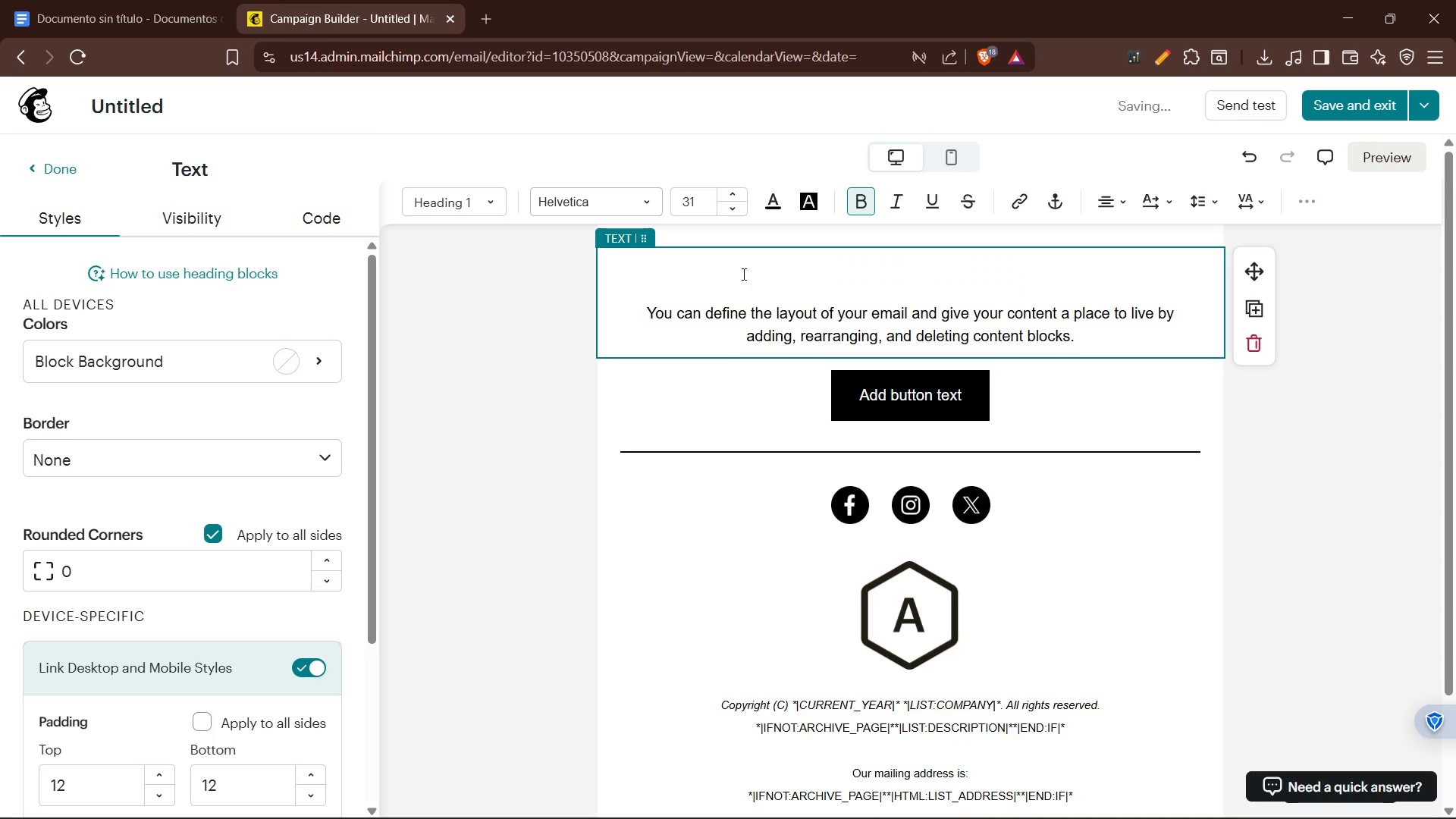 
key(Backspace)
 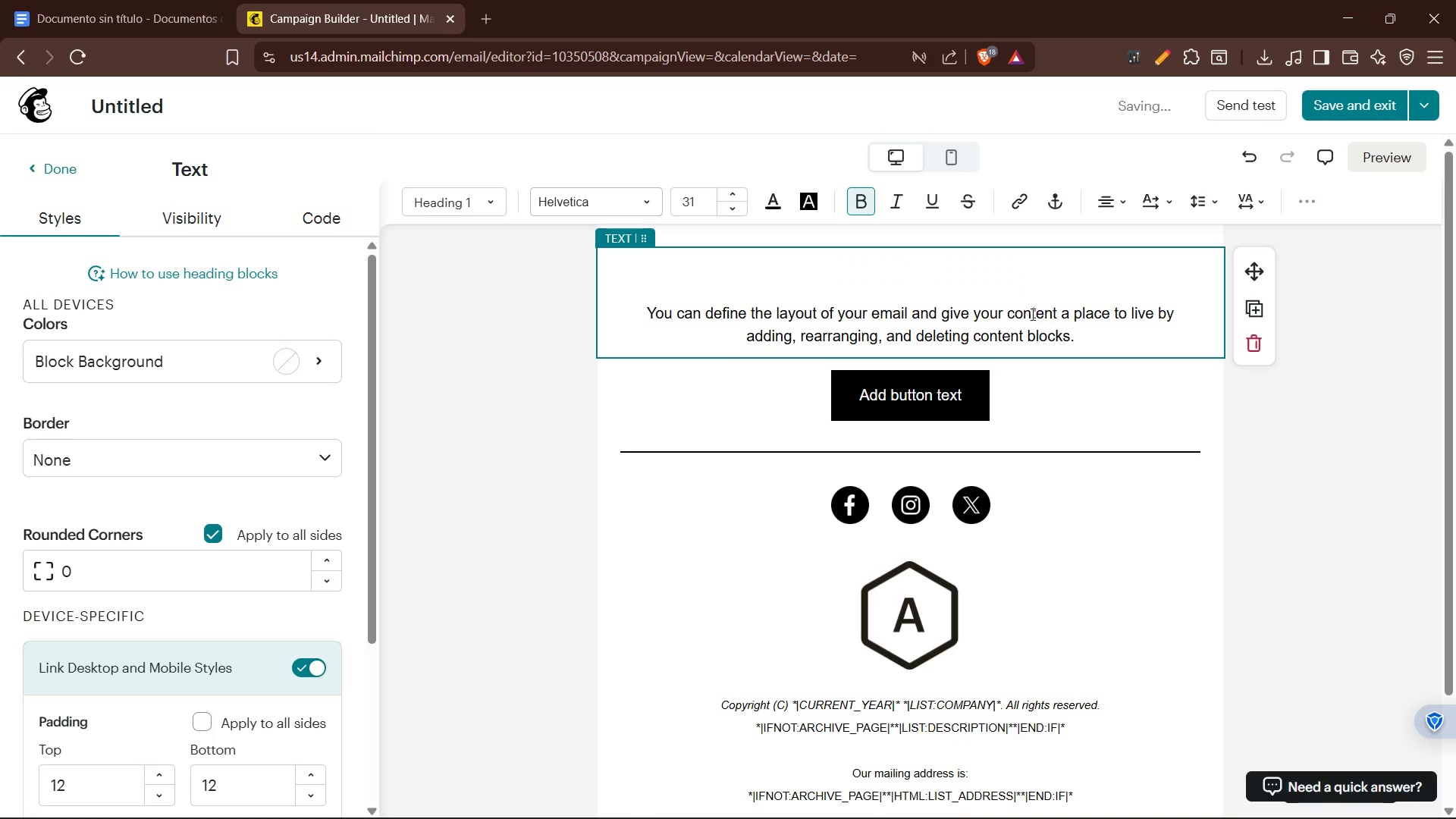 
left_click([1084, 346])
 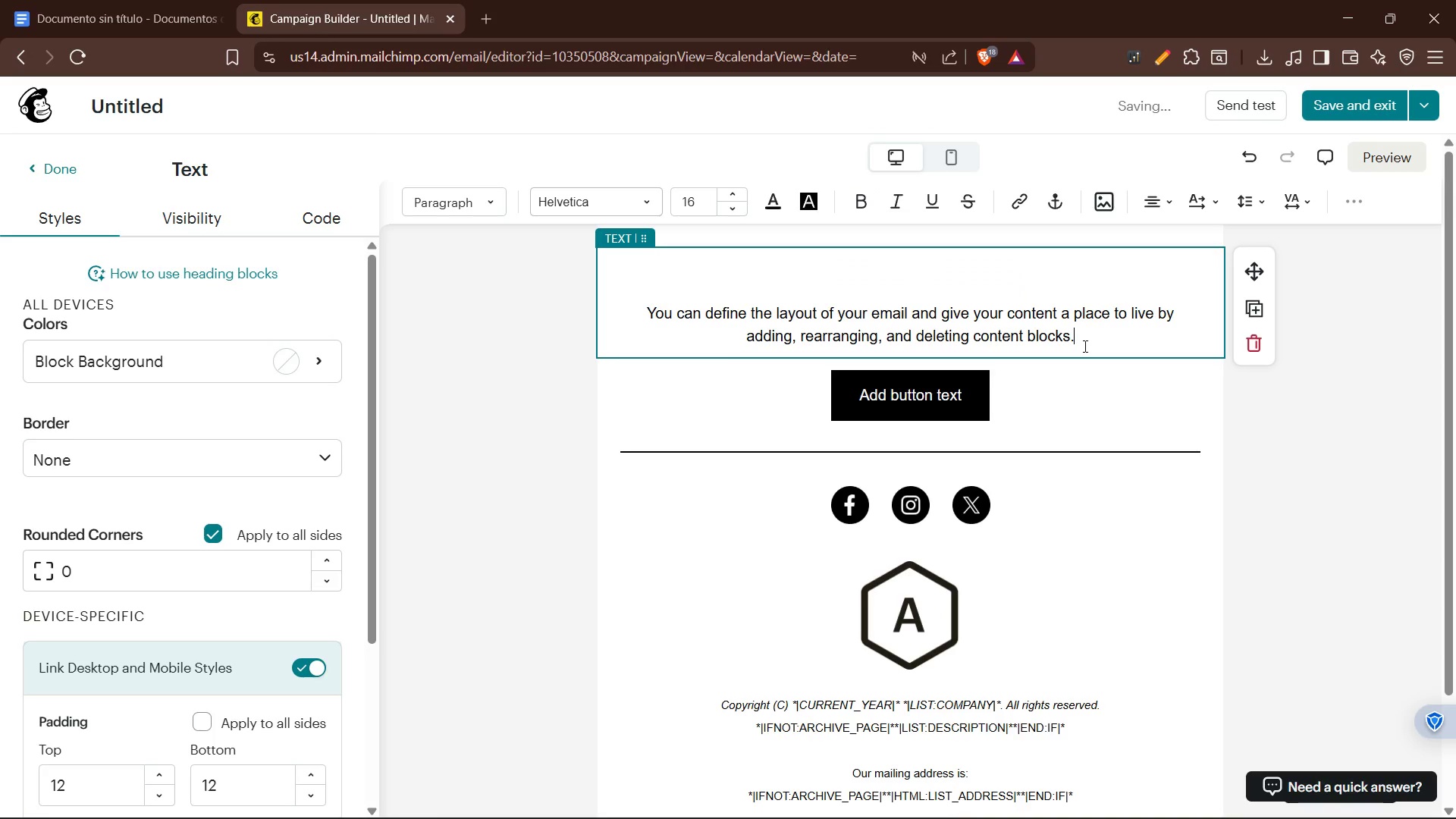 
hold_key(key=Backspace, duration=0.69)
 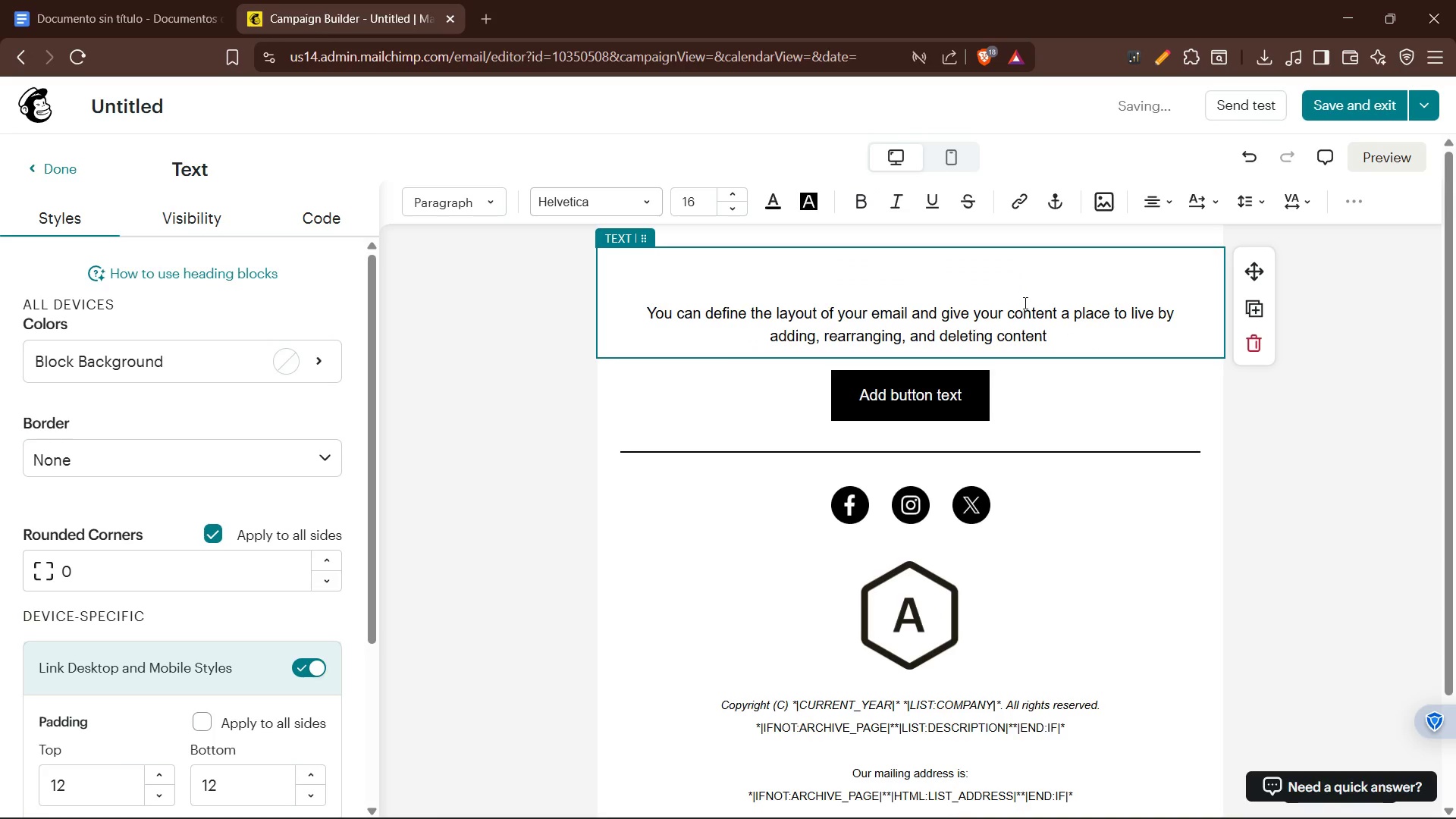 
left_click([998, 296])
 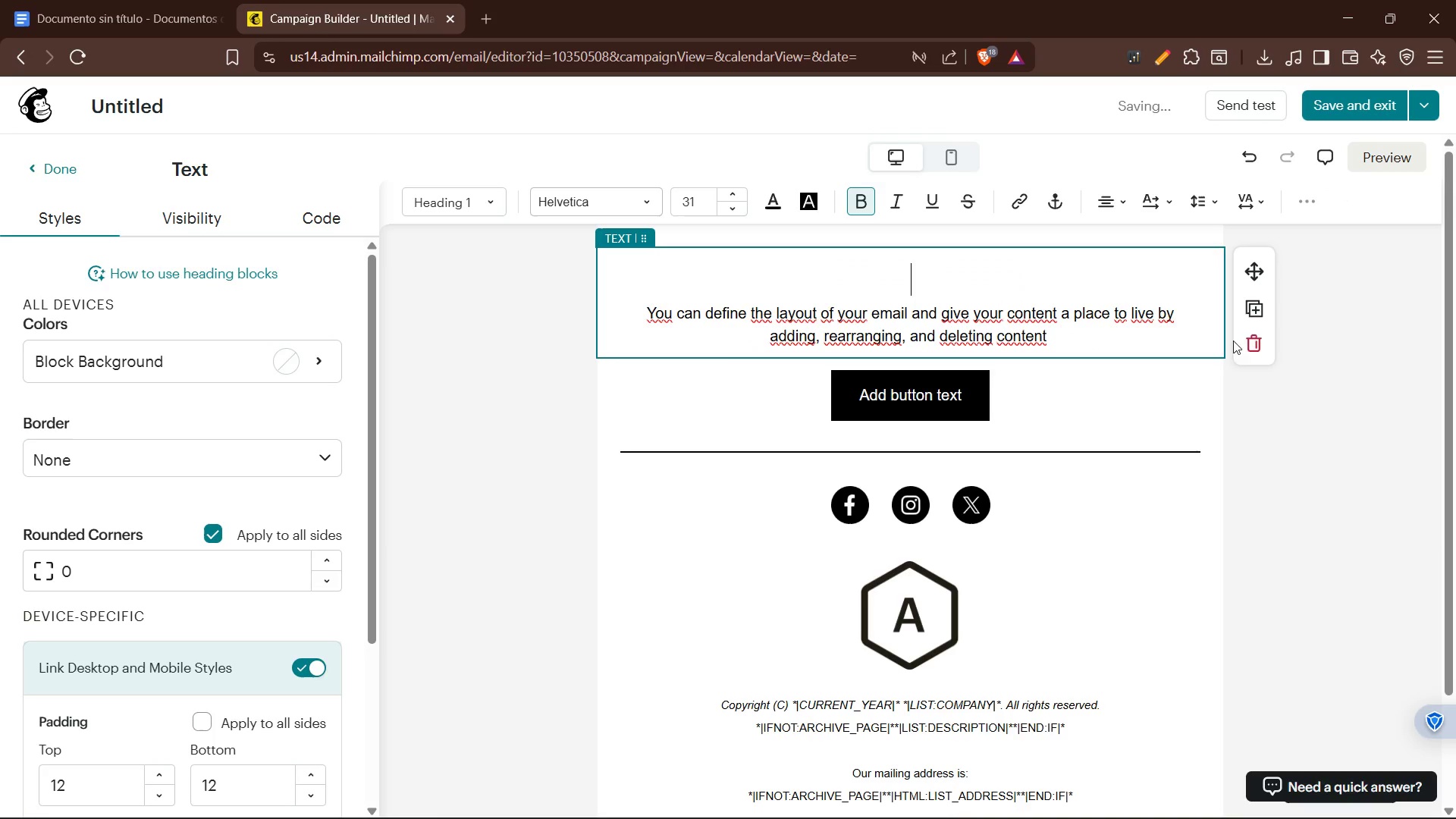 
left_click([1254, 344])
 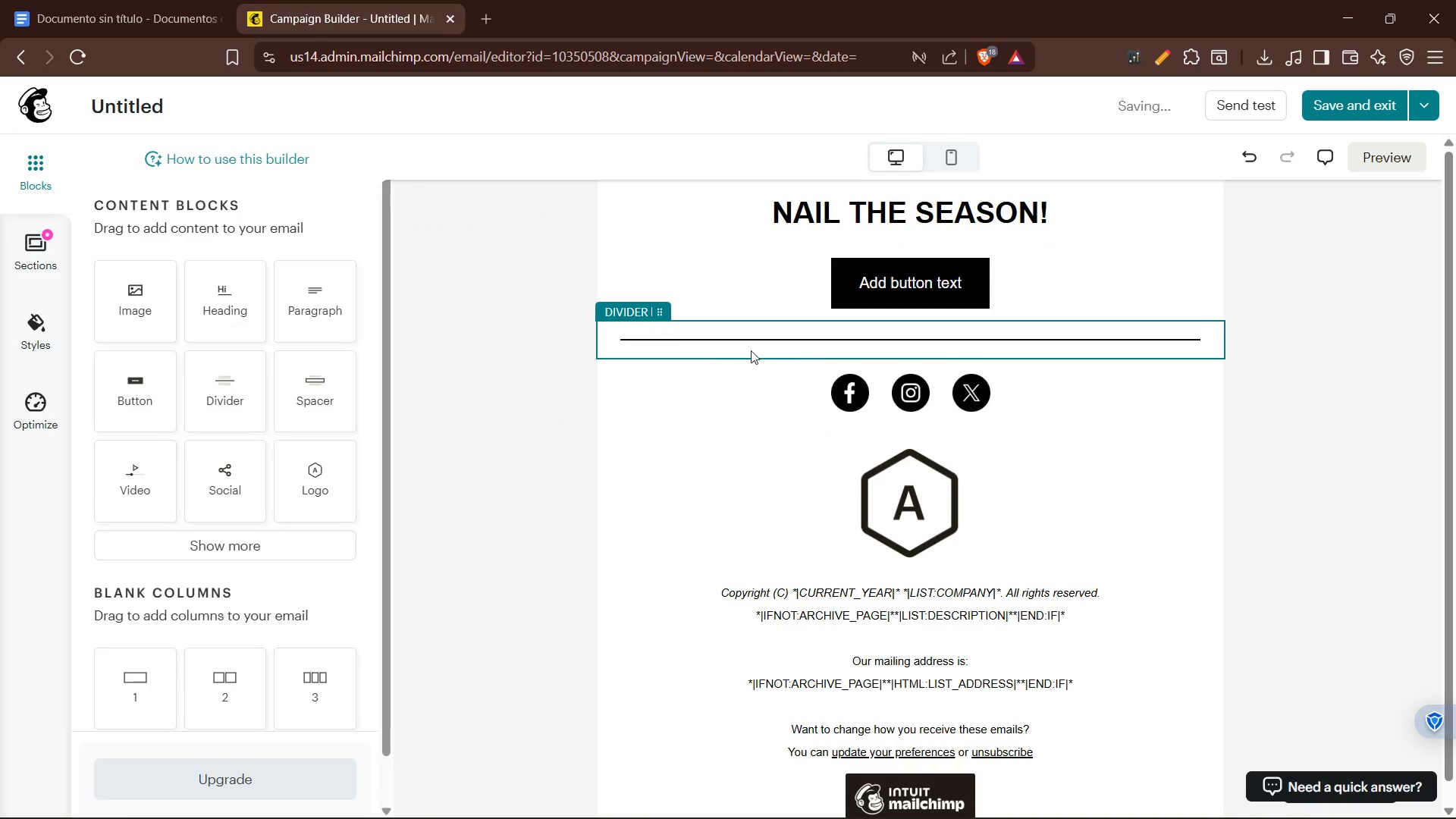 
scroll: coordinate [384, 339], scroll_direction: up, amount: 2.0
 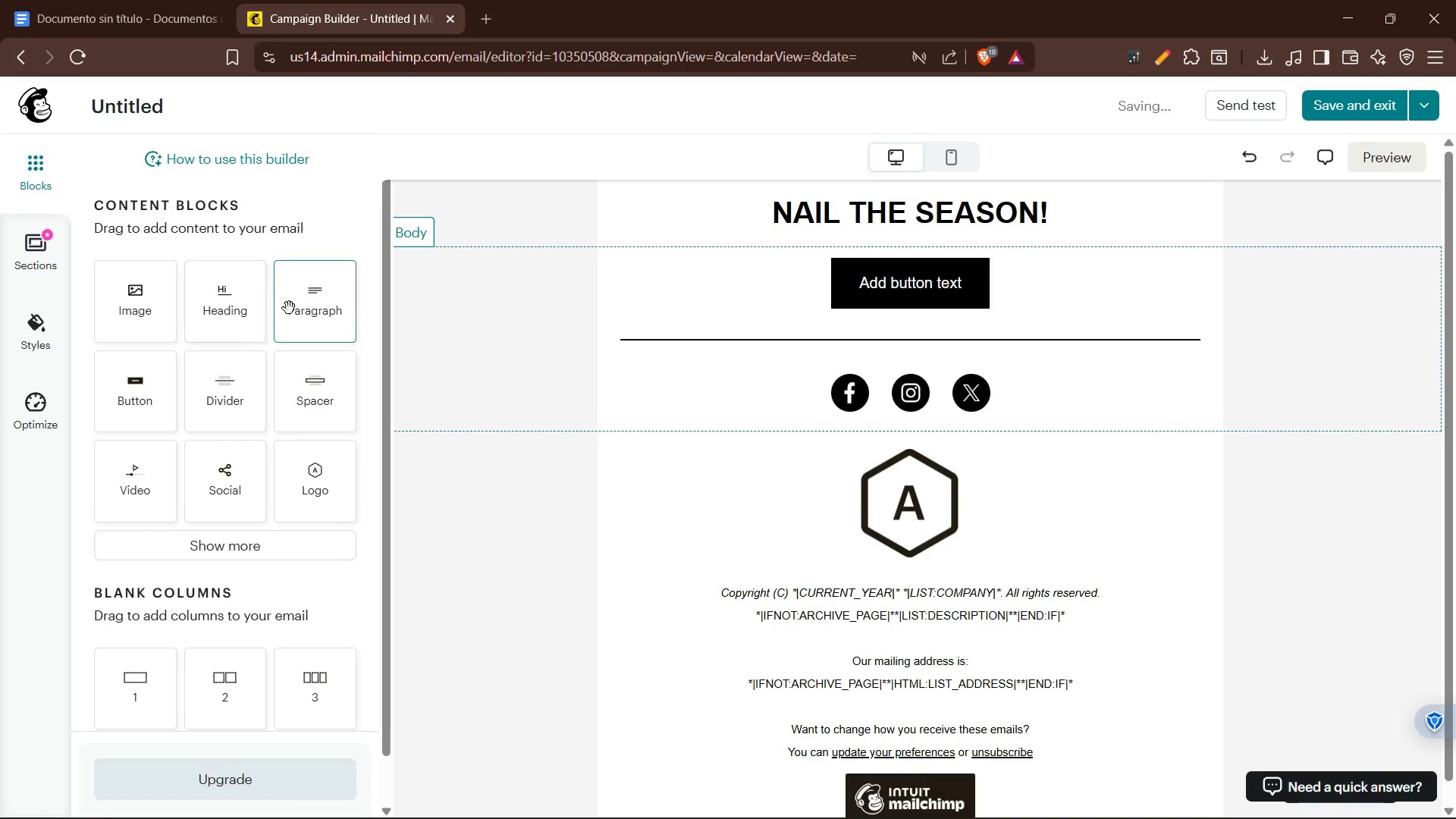 
left_click_drag(start_coordinate=[302, 308], to_coordinate=[646, 249])
 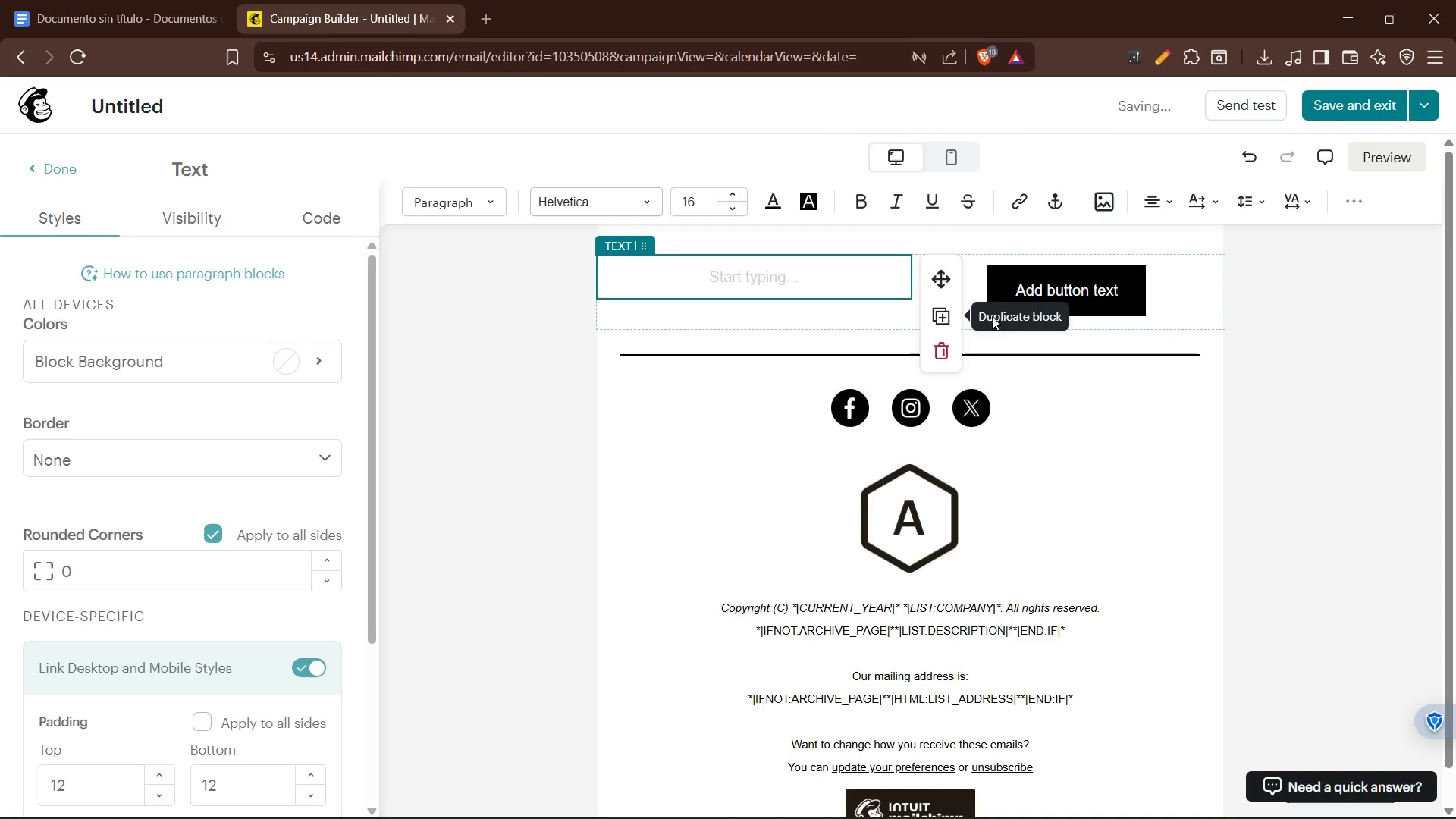 
scroll: coordinate [1015, 396], scroll_direction: up, amount: 4.0
 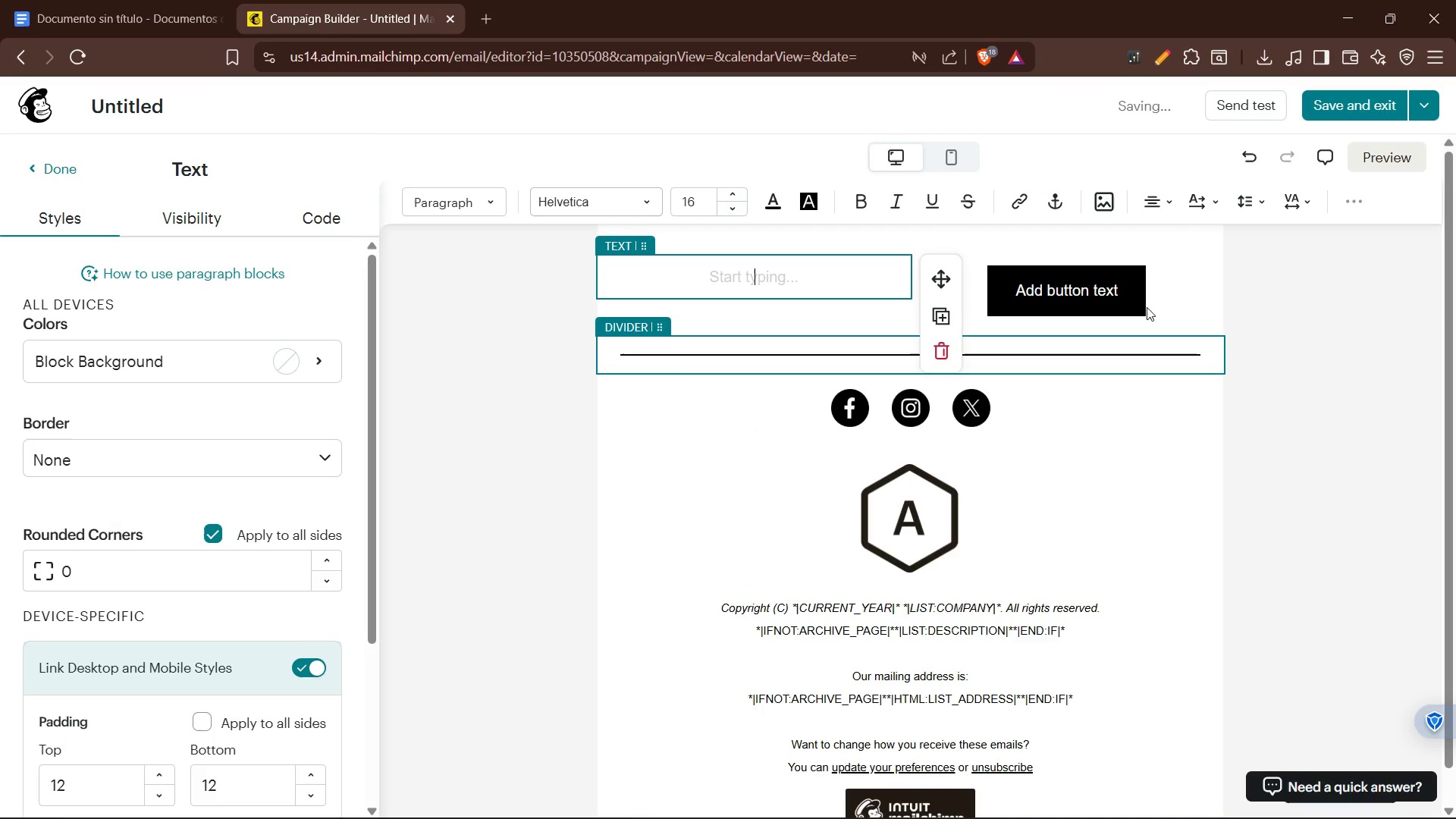 
left_click([1166, 294])
 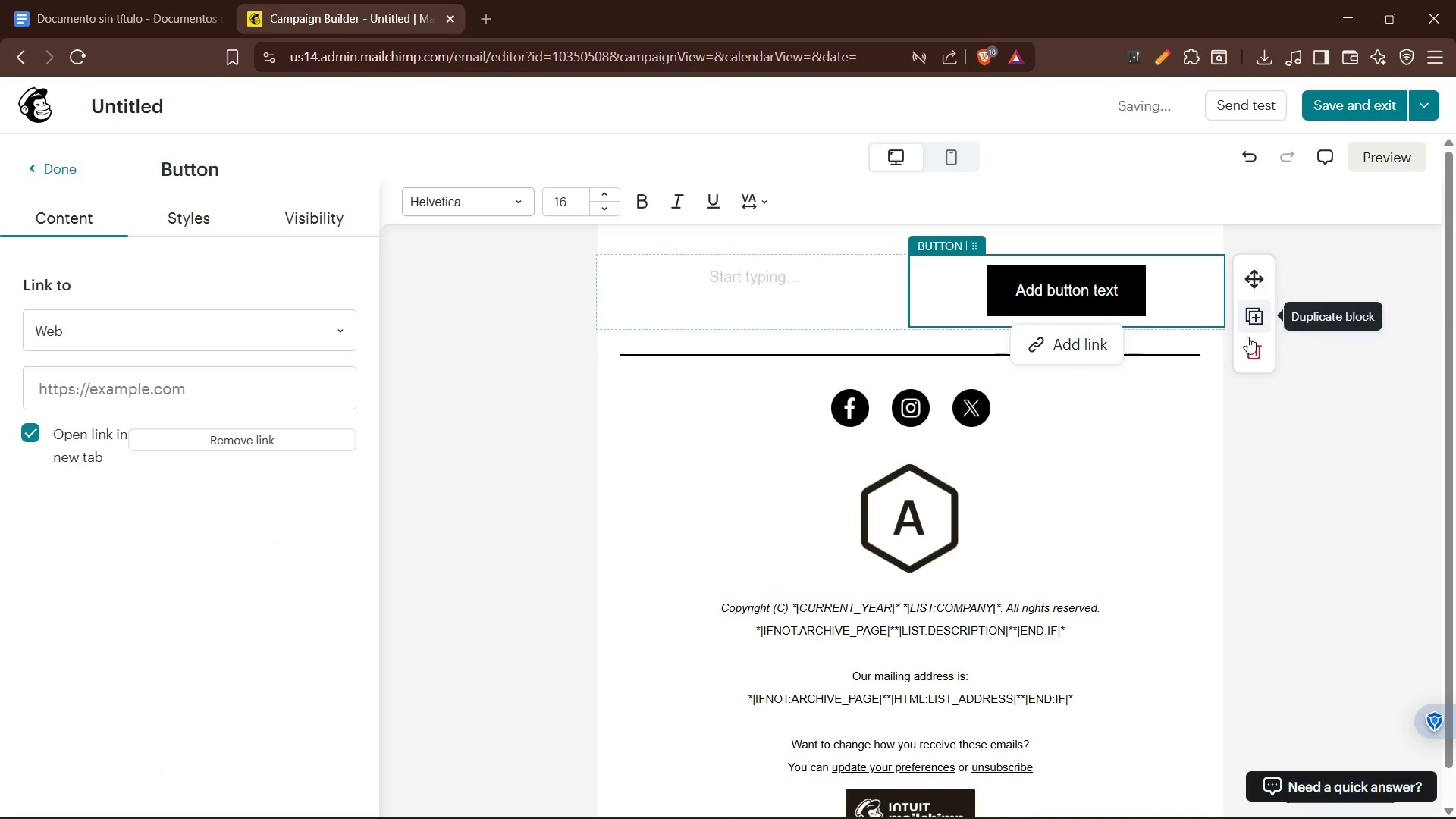 
left_click([1250, 348])
 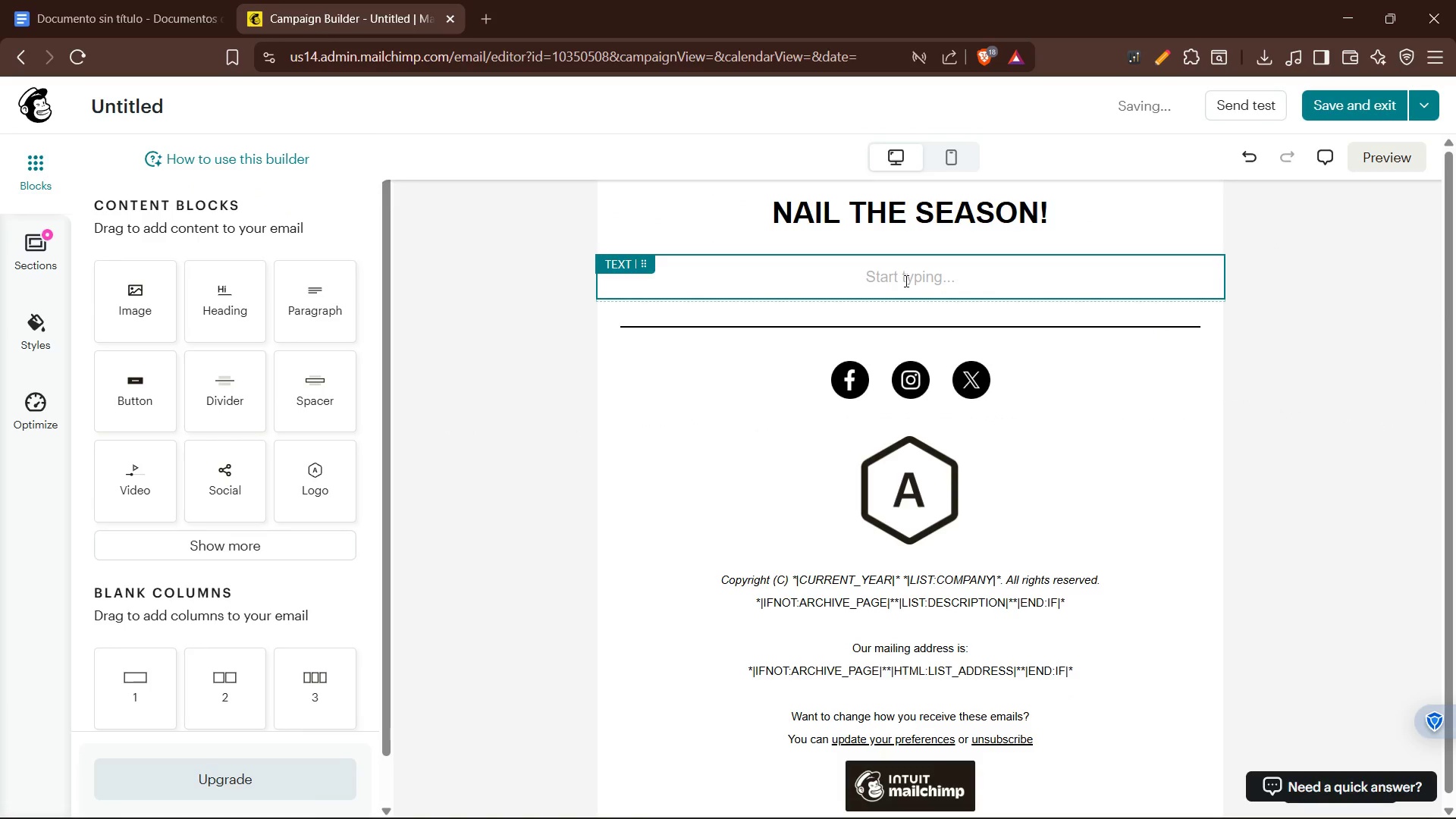 
wait(5.72)
 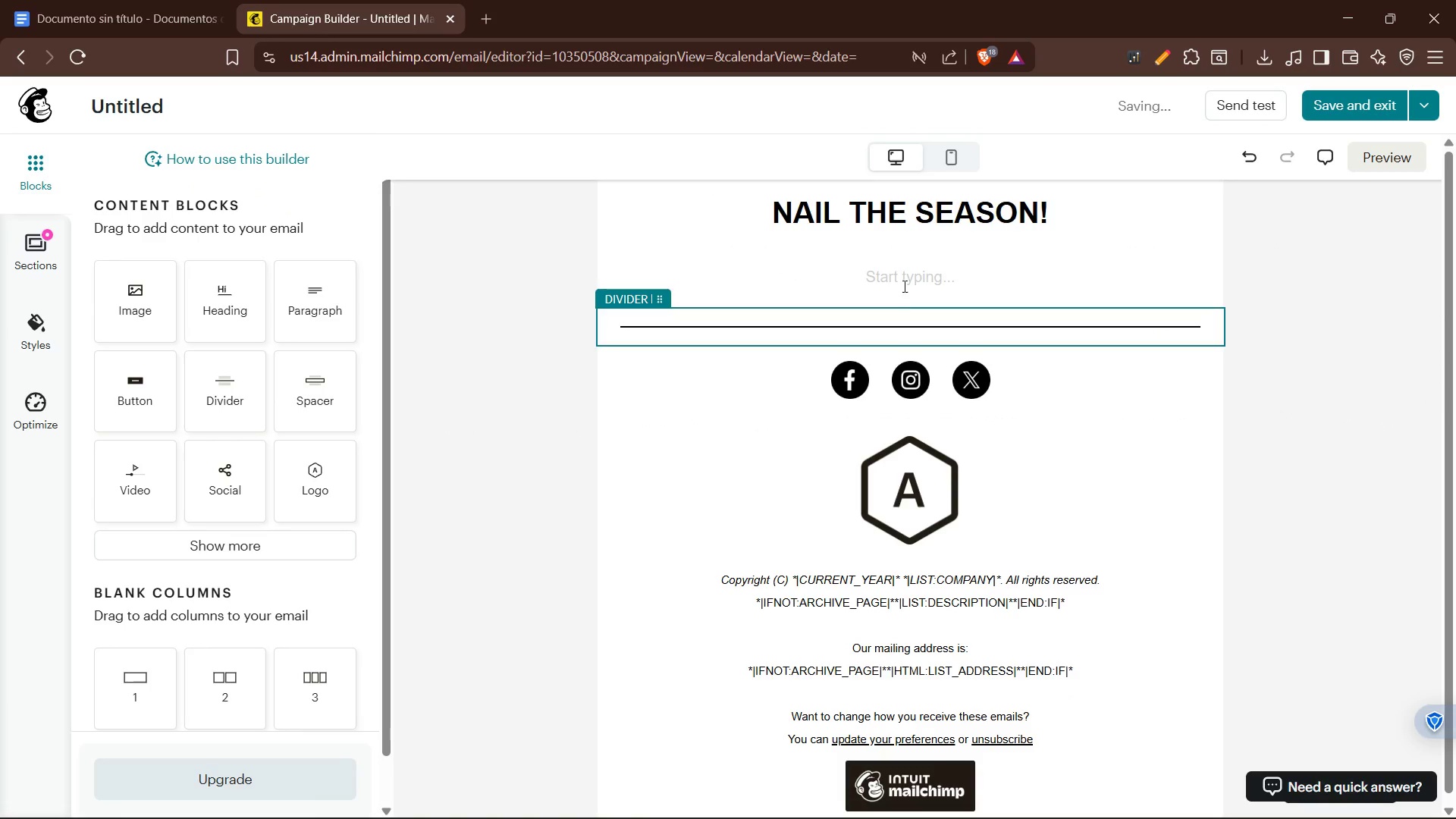 
left_click([905, 281])
 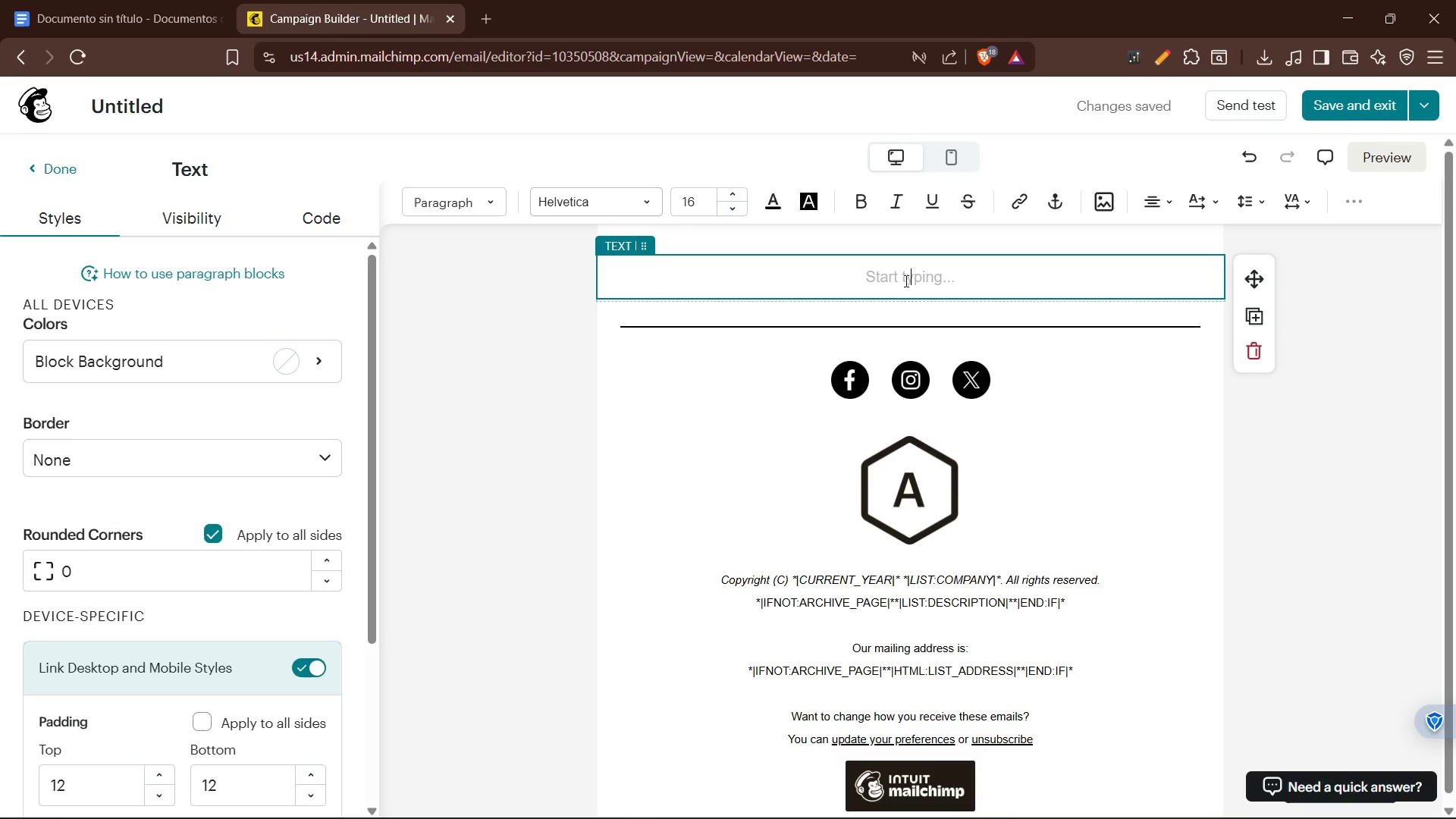 
wait(6.12)
 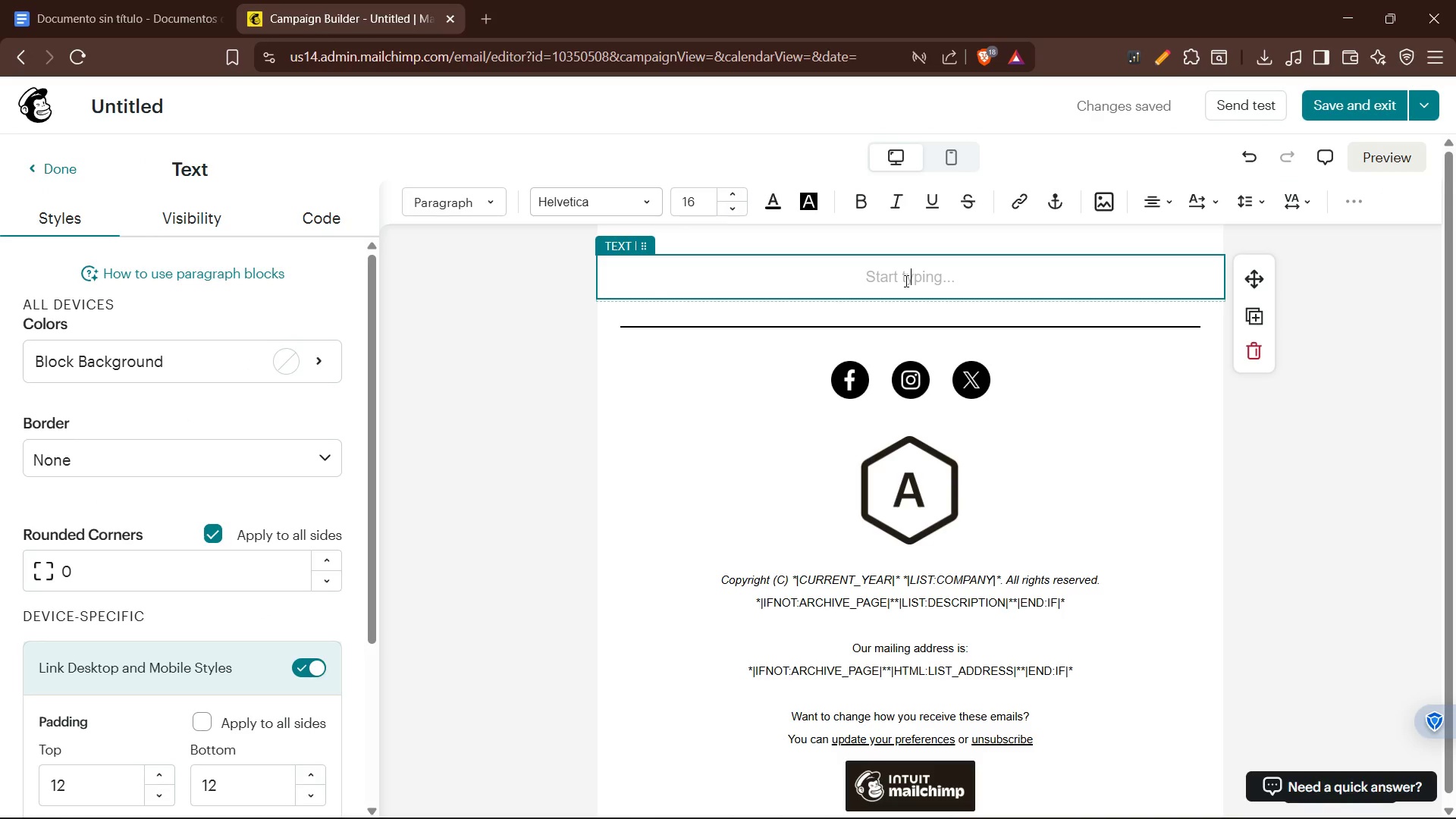 
type(HI)
key(Backspace)
type(i )
 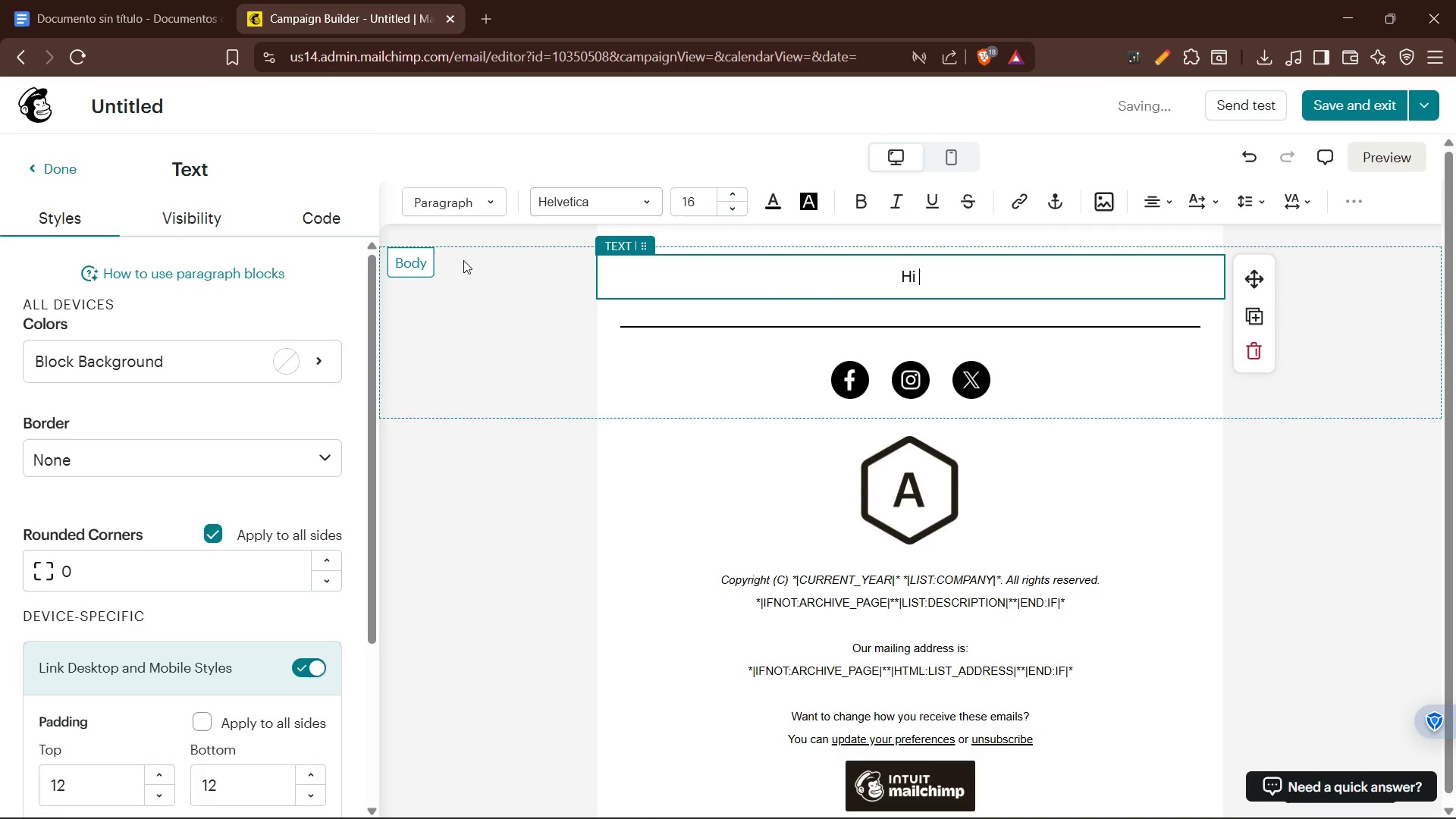 
left_click([277, 206])
 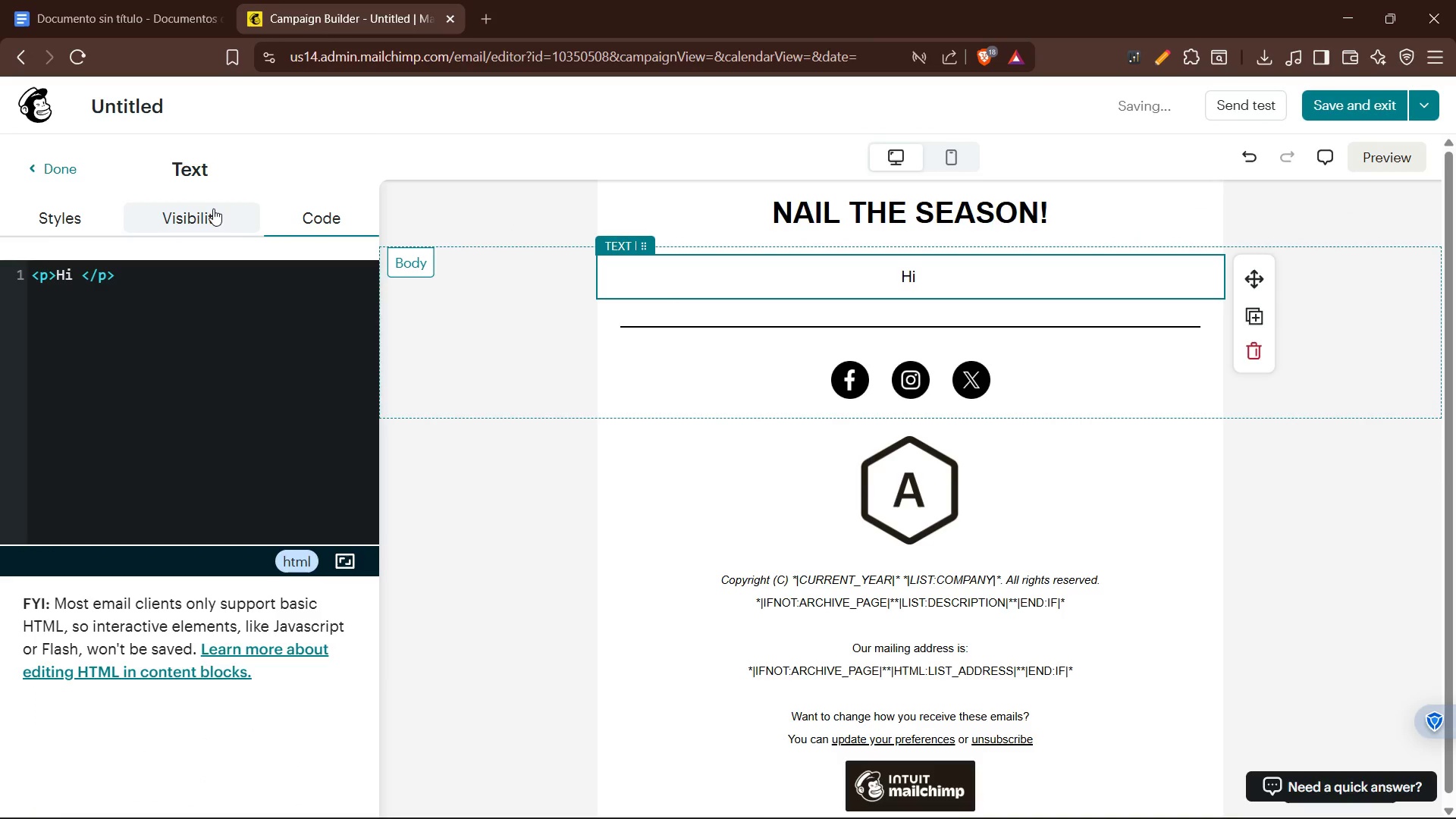 
left_click([206, 209])
 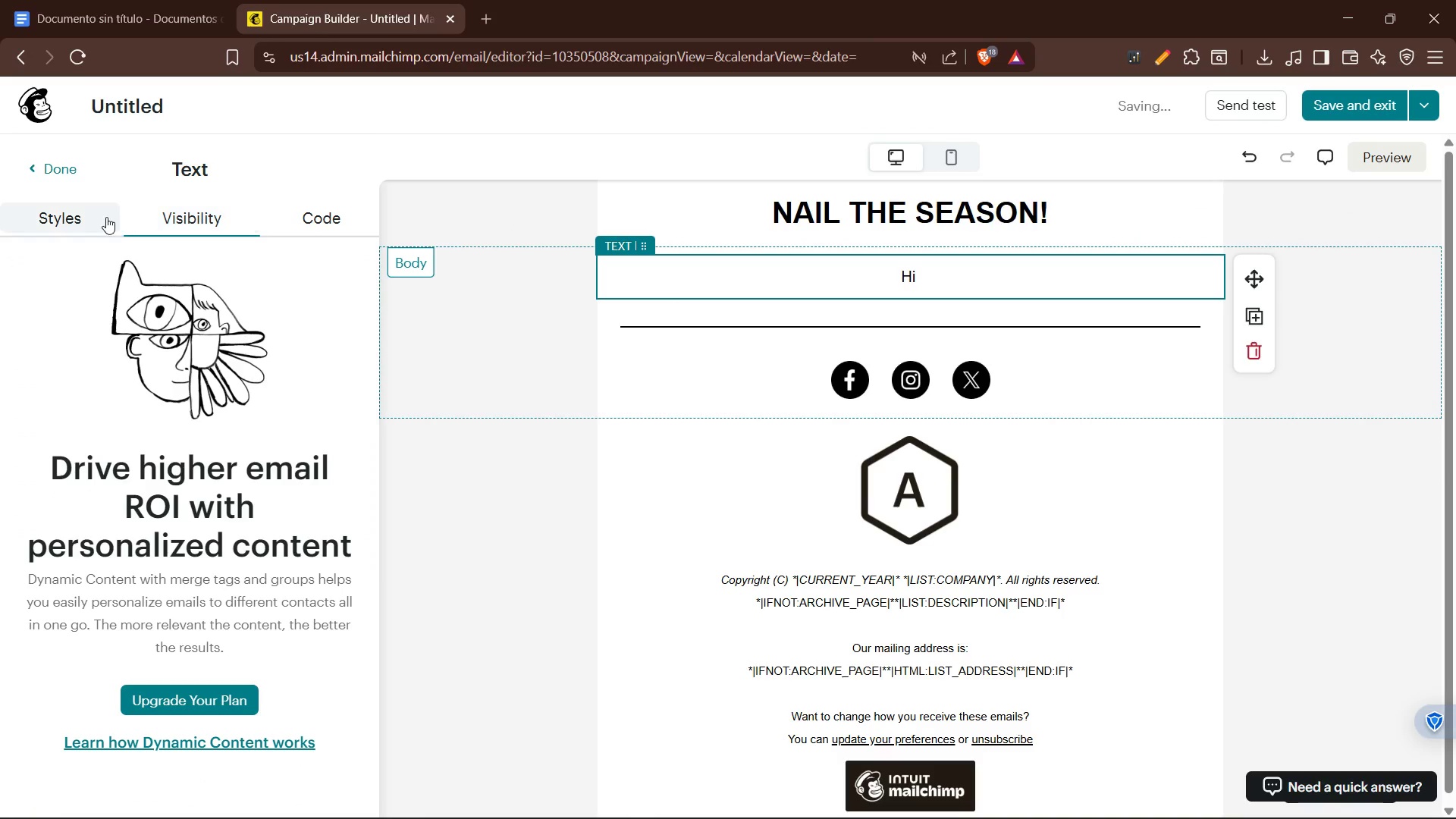 
left_click([102, 217])
 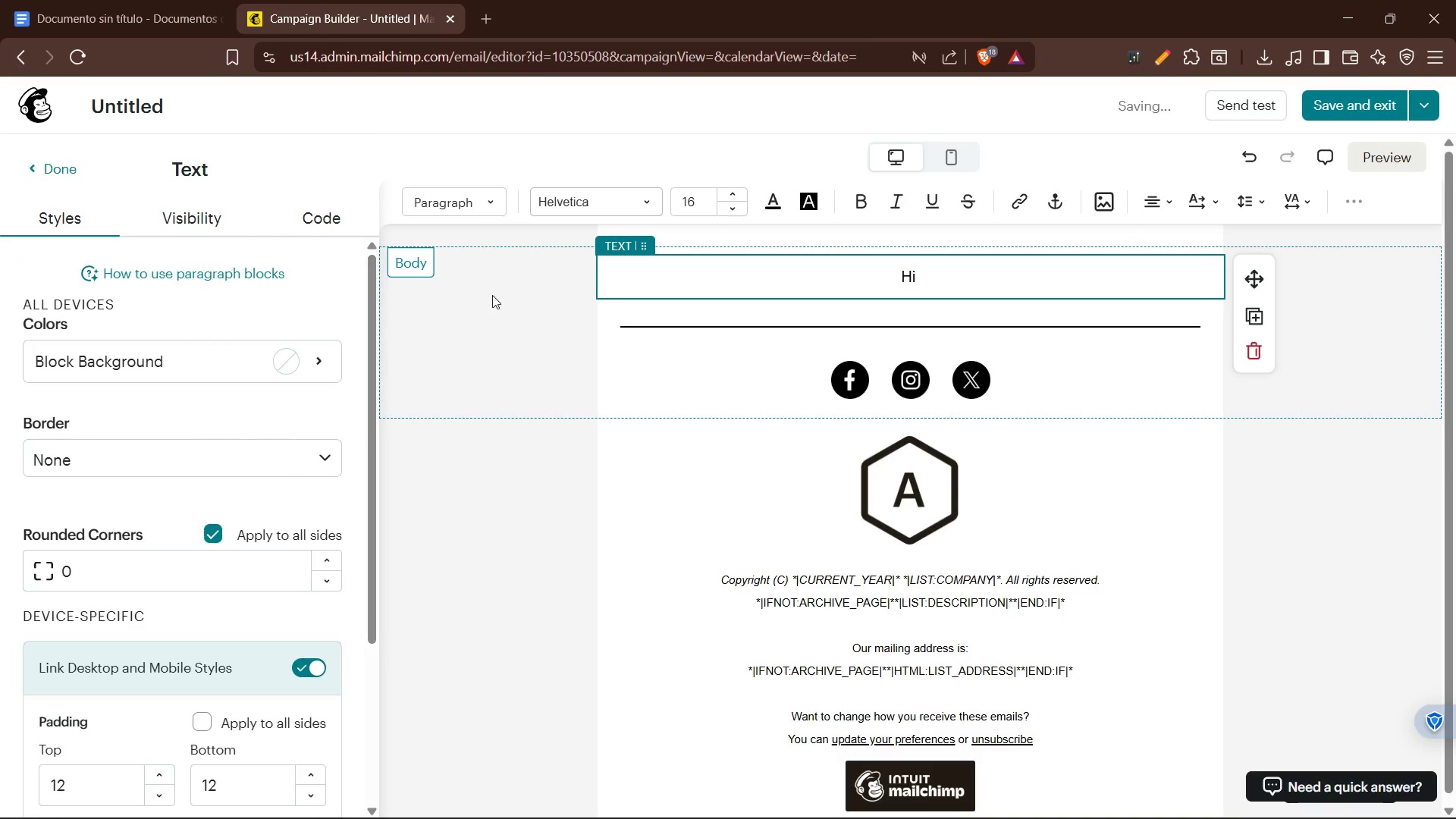 
left_click([841, 290])
 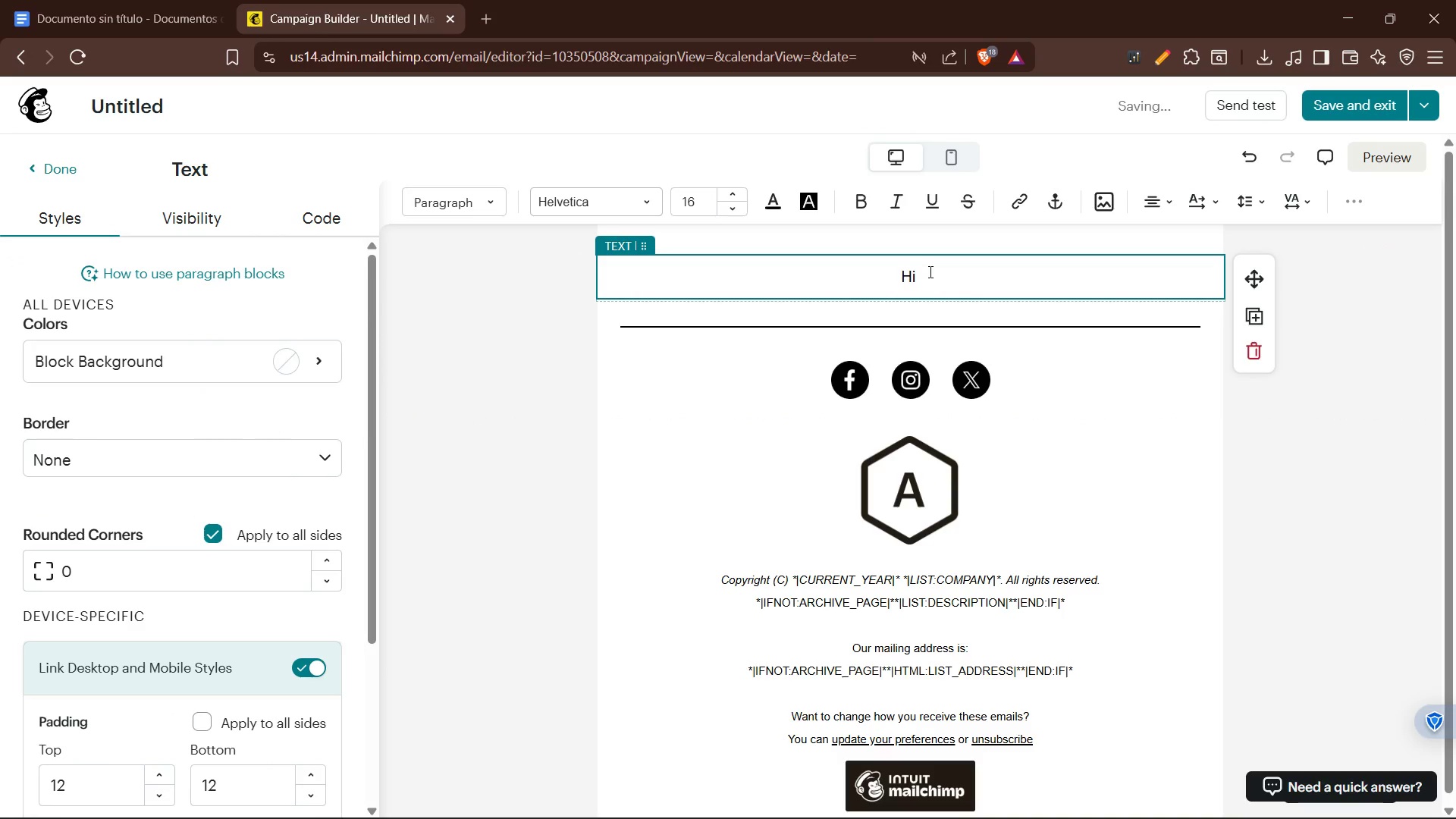 
left_click([929, 271])
 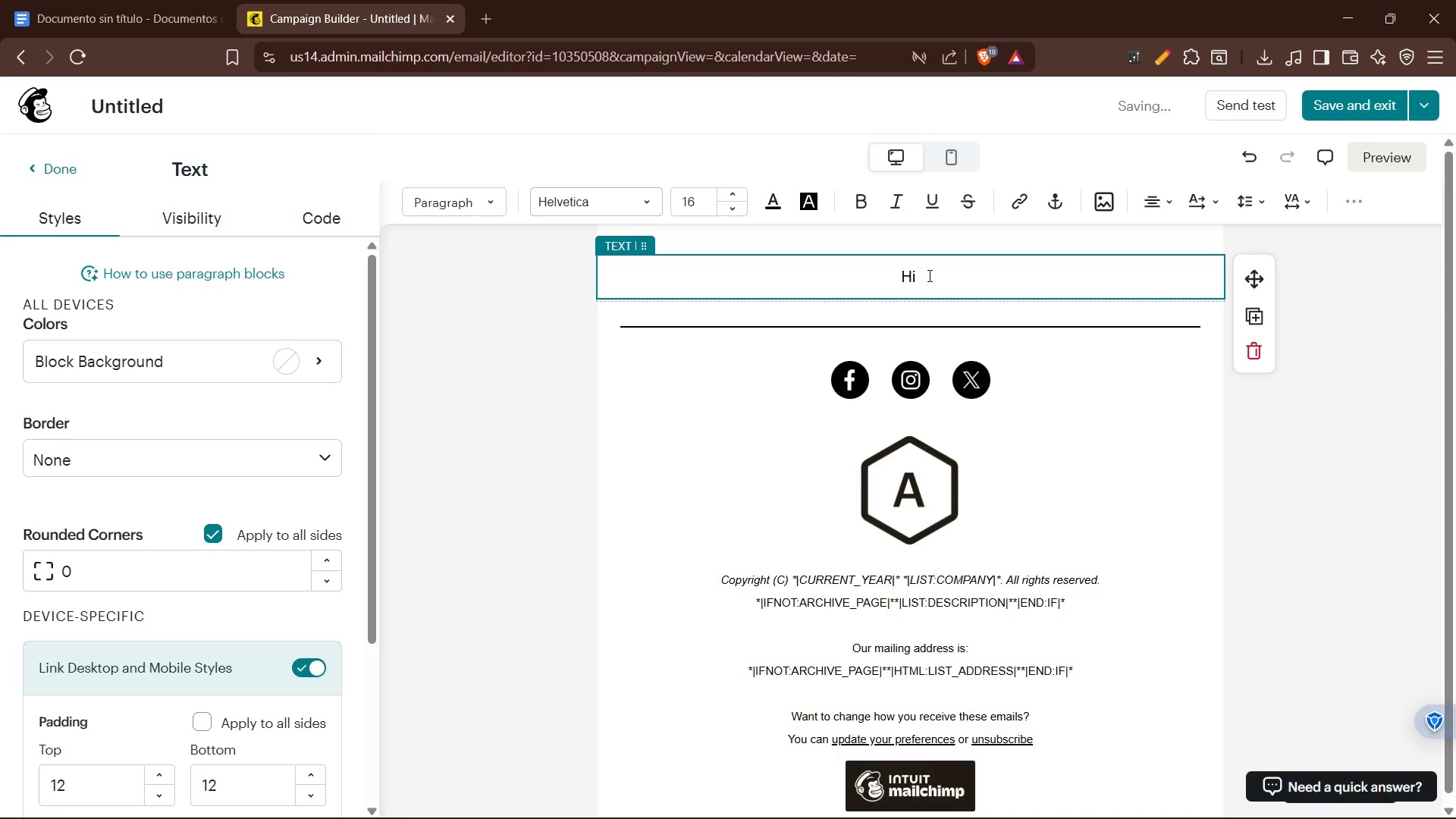 
type(&salon name&)
 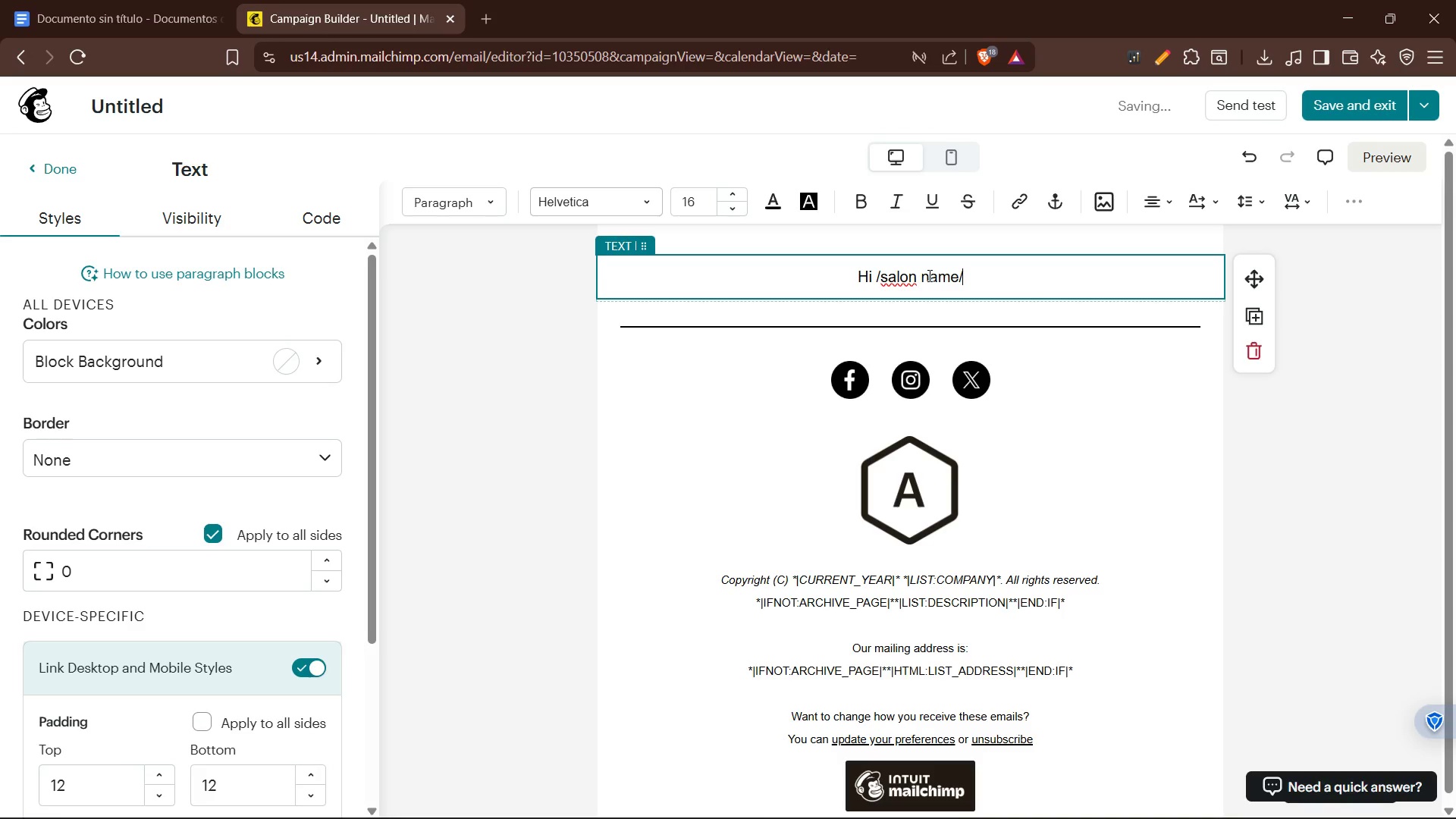 
mouse_move([990, 730])
 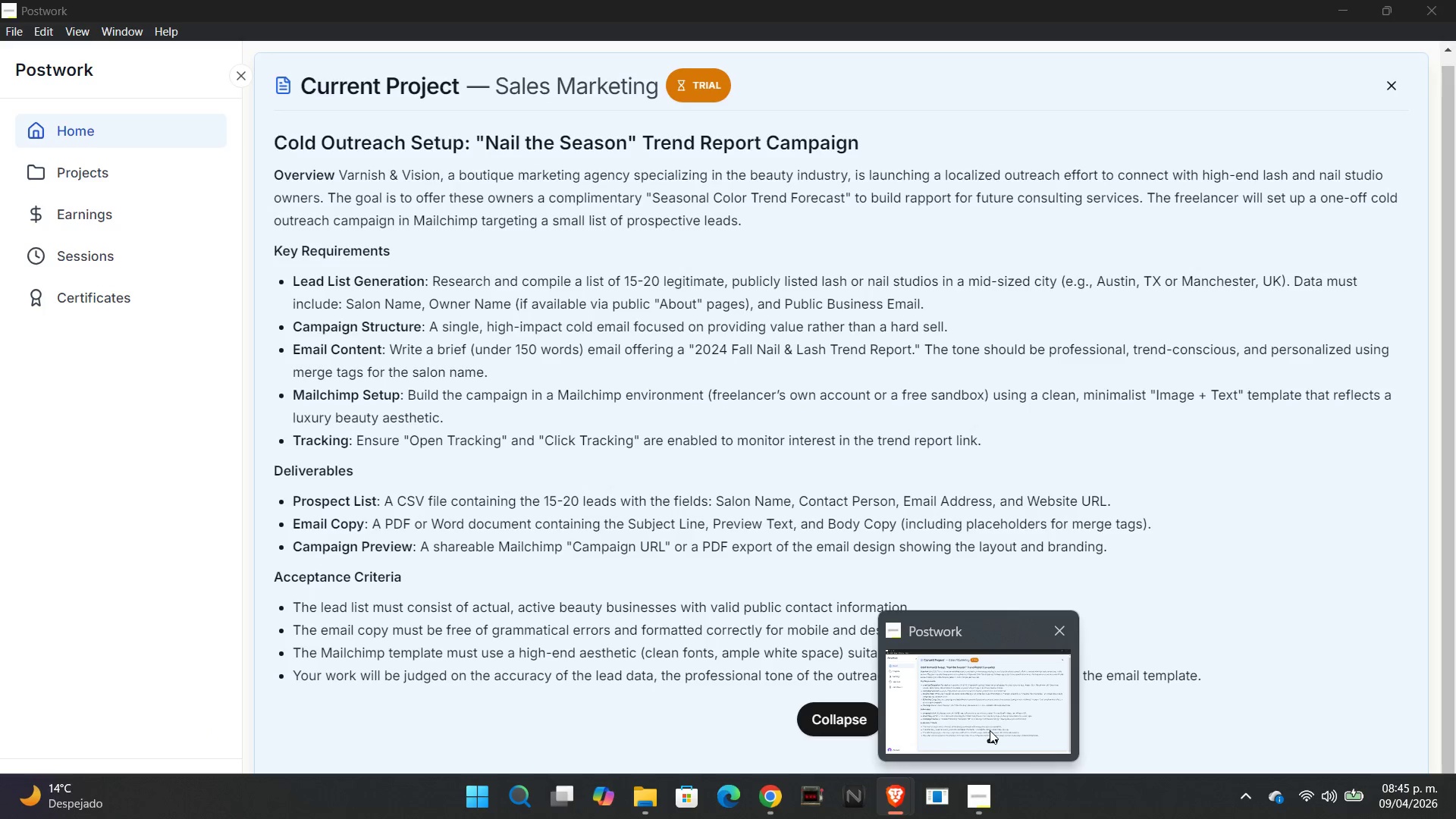 
left_click([990, 730])